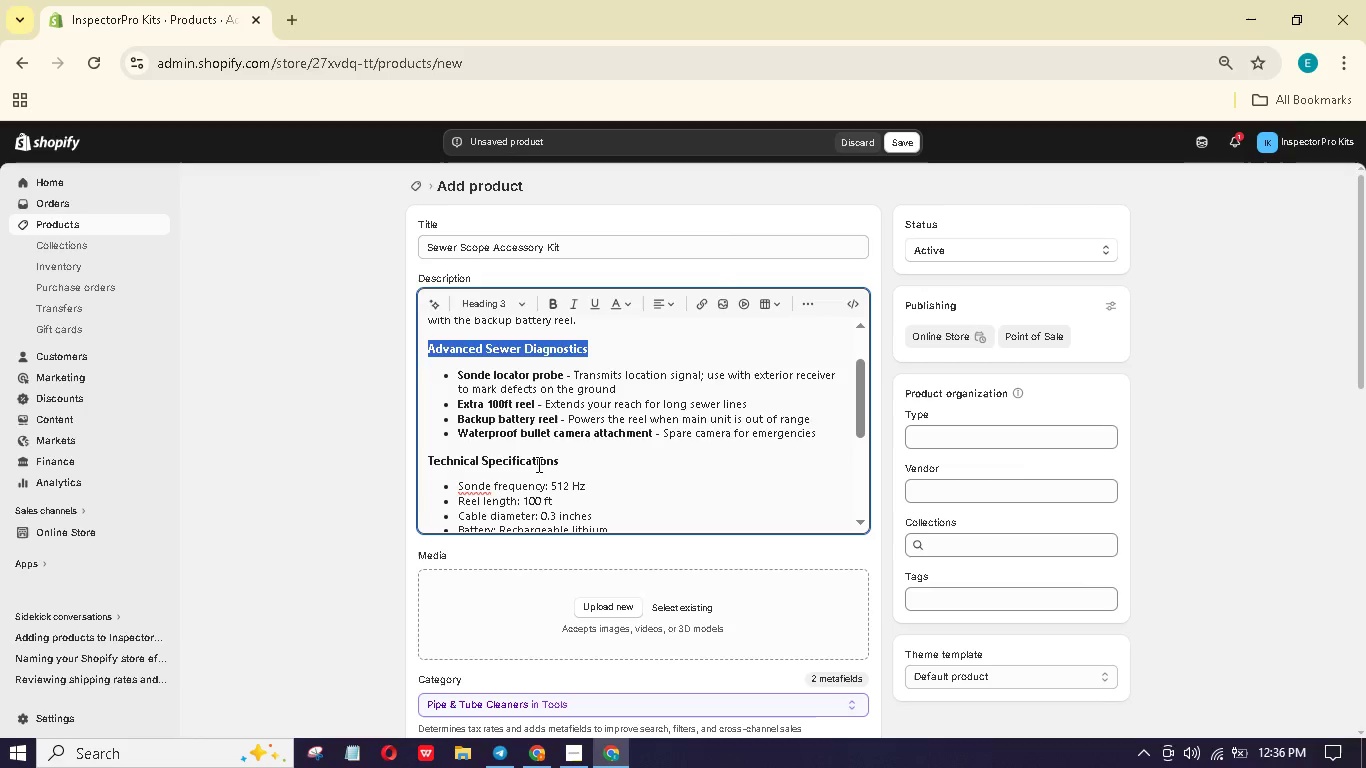 
scroll: coordinate [537, 464], scroll_direction: up, amount: 5.0
 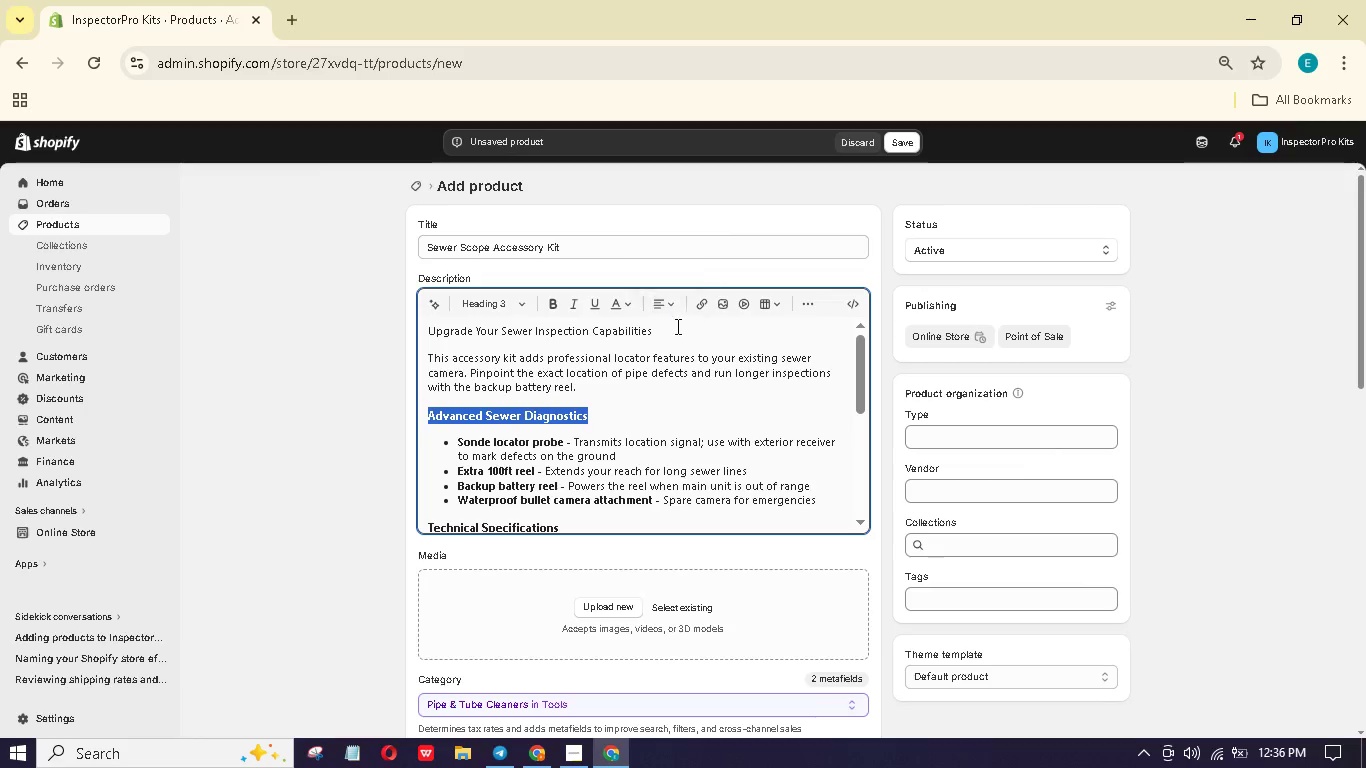 
left_click_drag(start_coordinate=[676, 326], to_coordinate=[409, 331])
 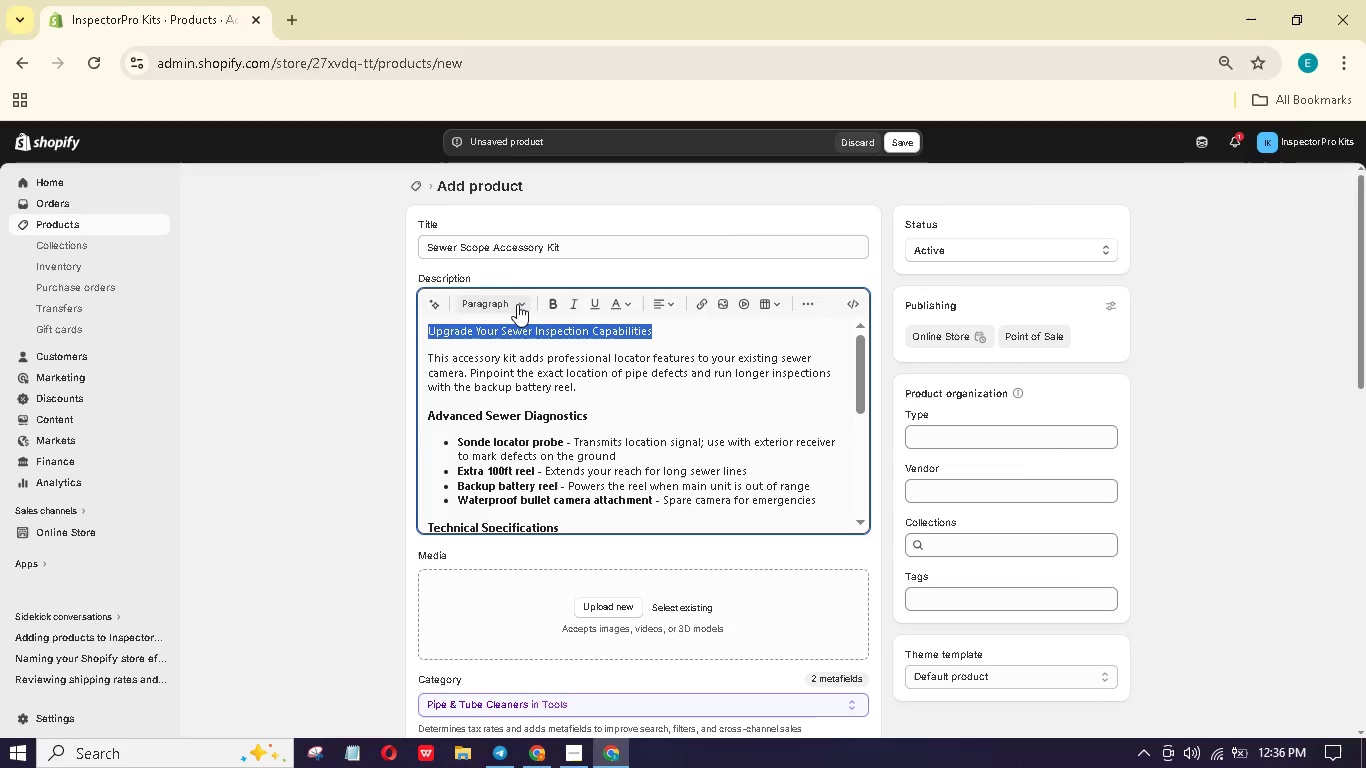 
left_click([516, 304])
 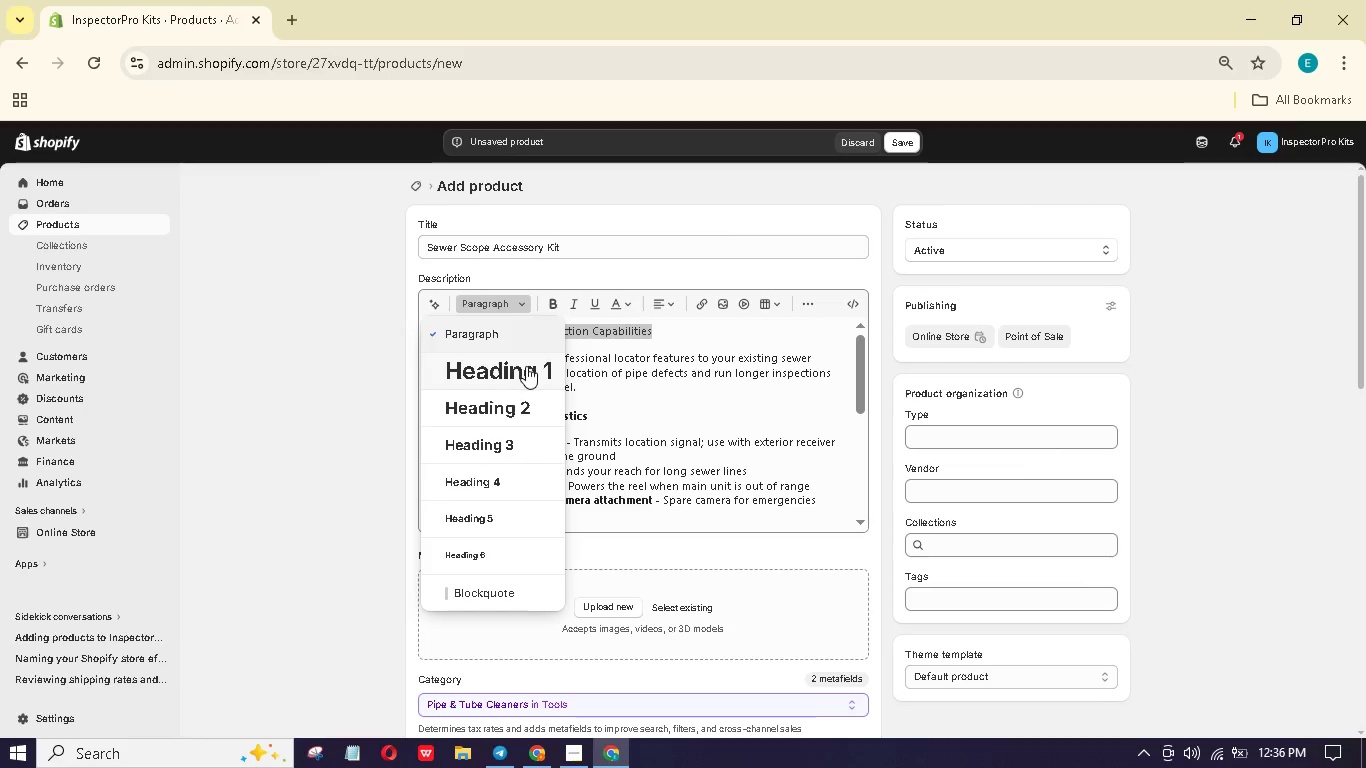 
left_click([505, 405])
 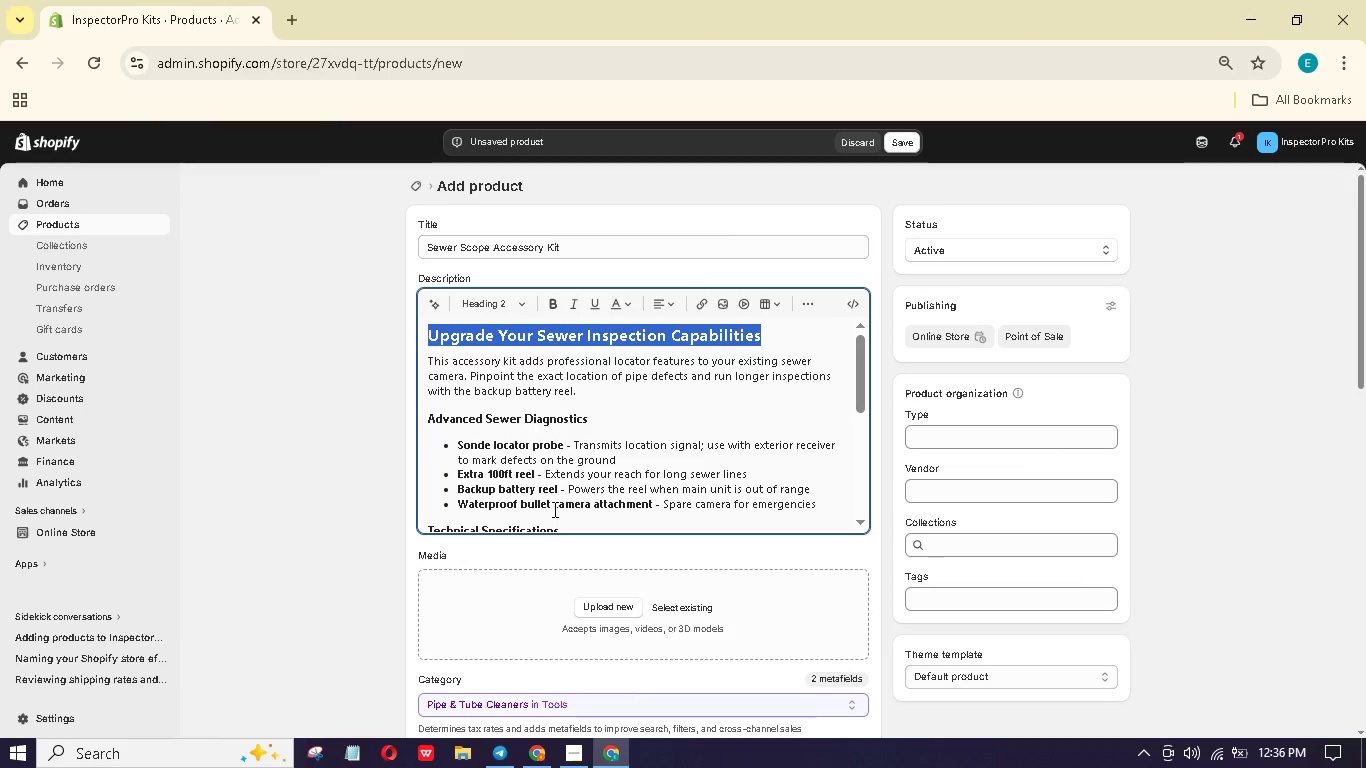 
left_click([601, 607])
 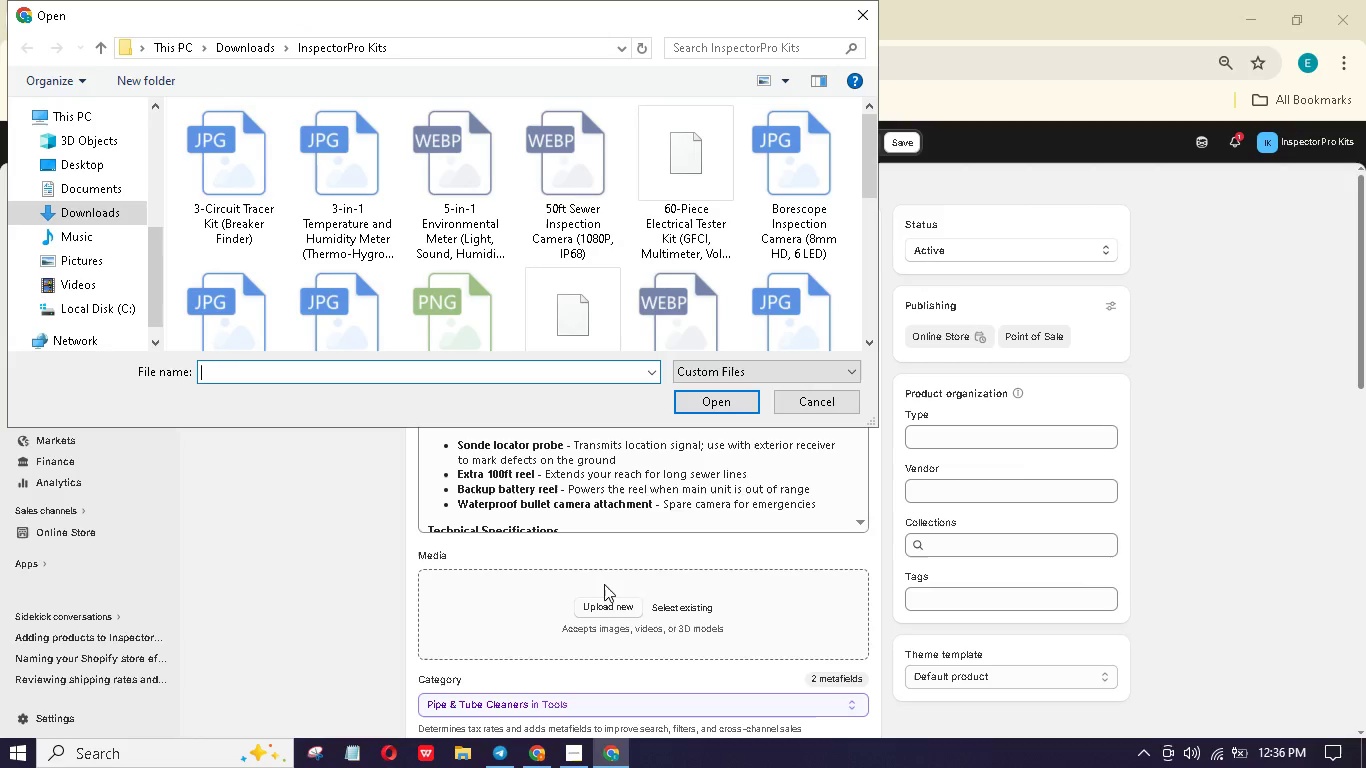 
wait(5.86)
 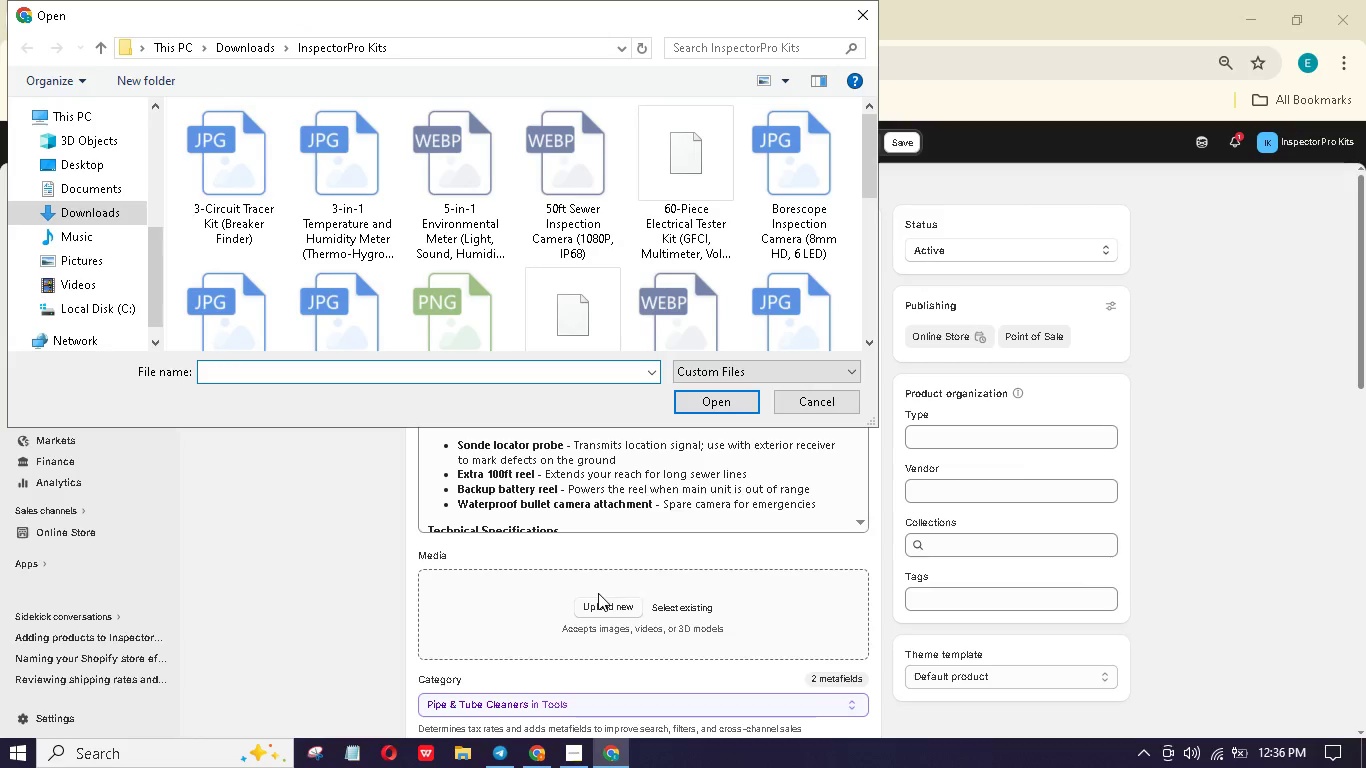 
scroll: coordinate [516, 291], scroll_direction: down, amount: 13.0
 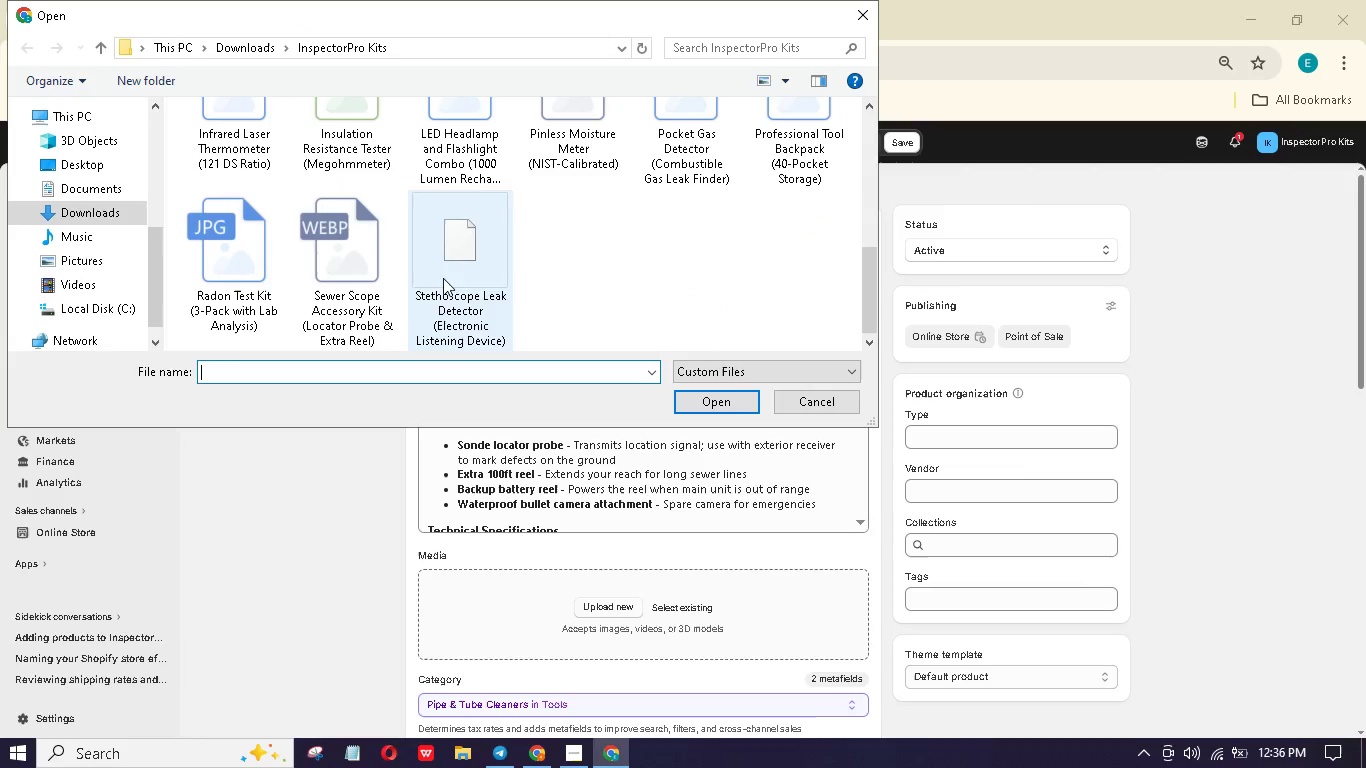 
left_click([355, 248])
 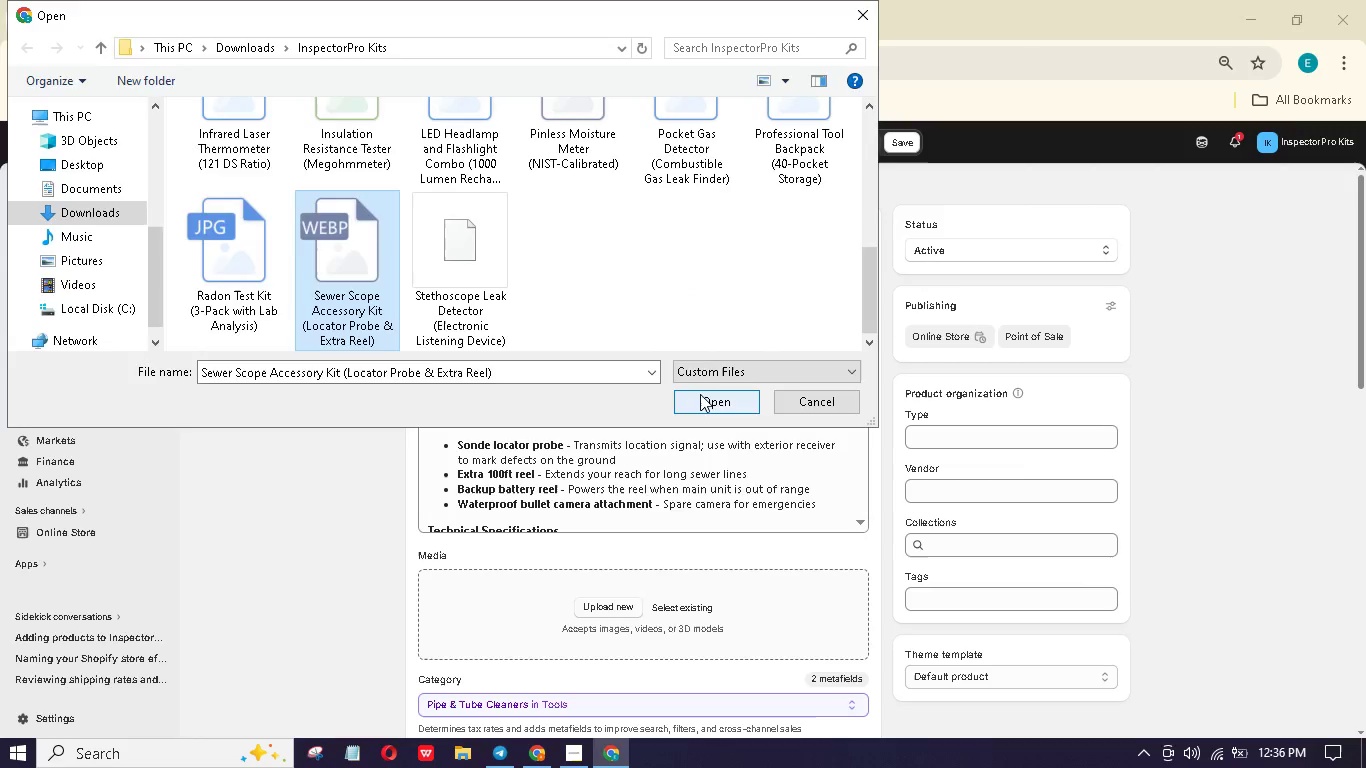 
double_click([700, 394])
 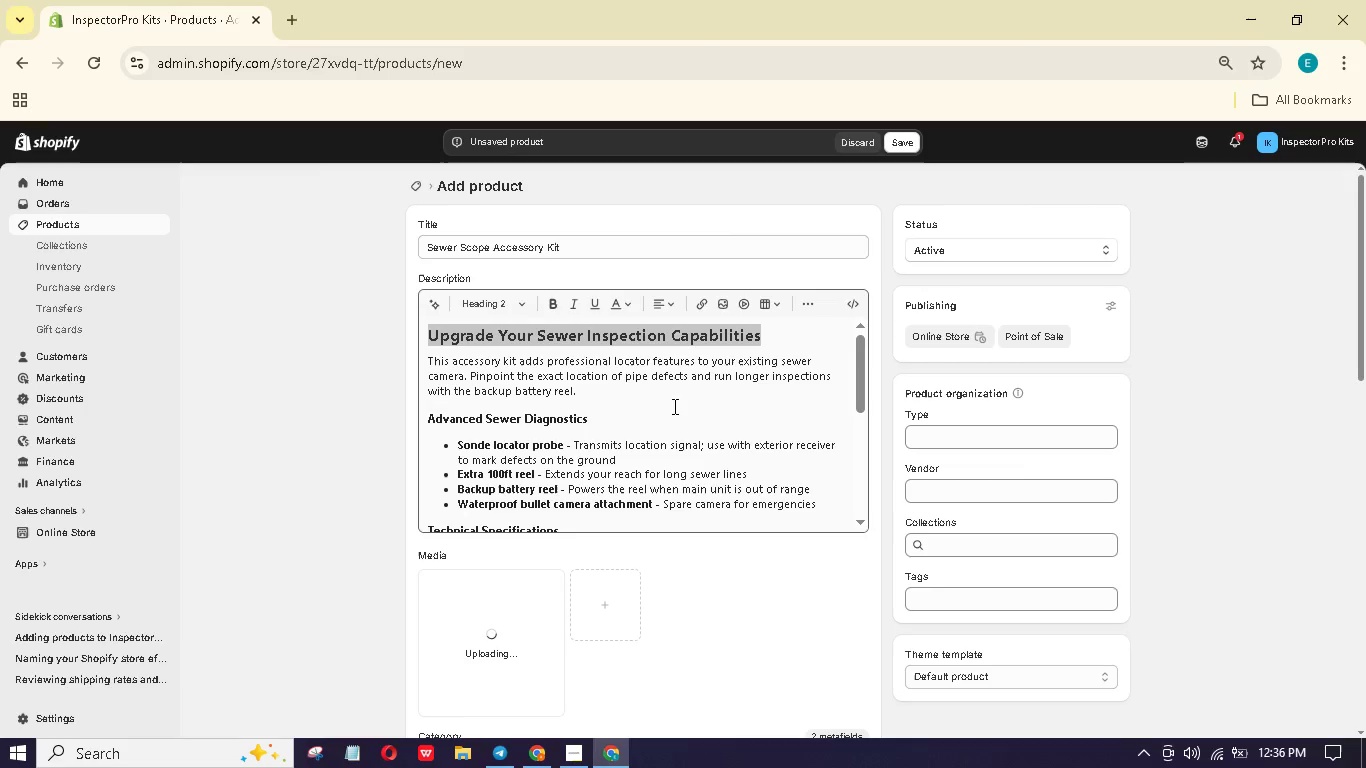 
scroll: coordinate [873, 555], scroll_direction: down, amount: 1.0
 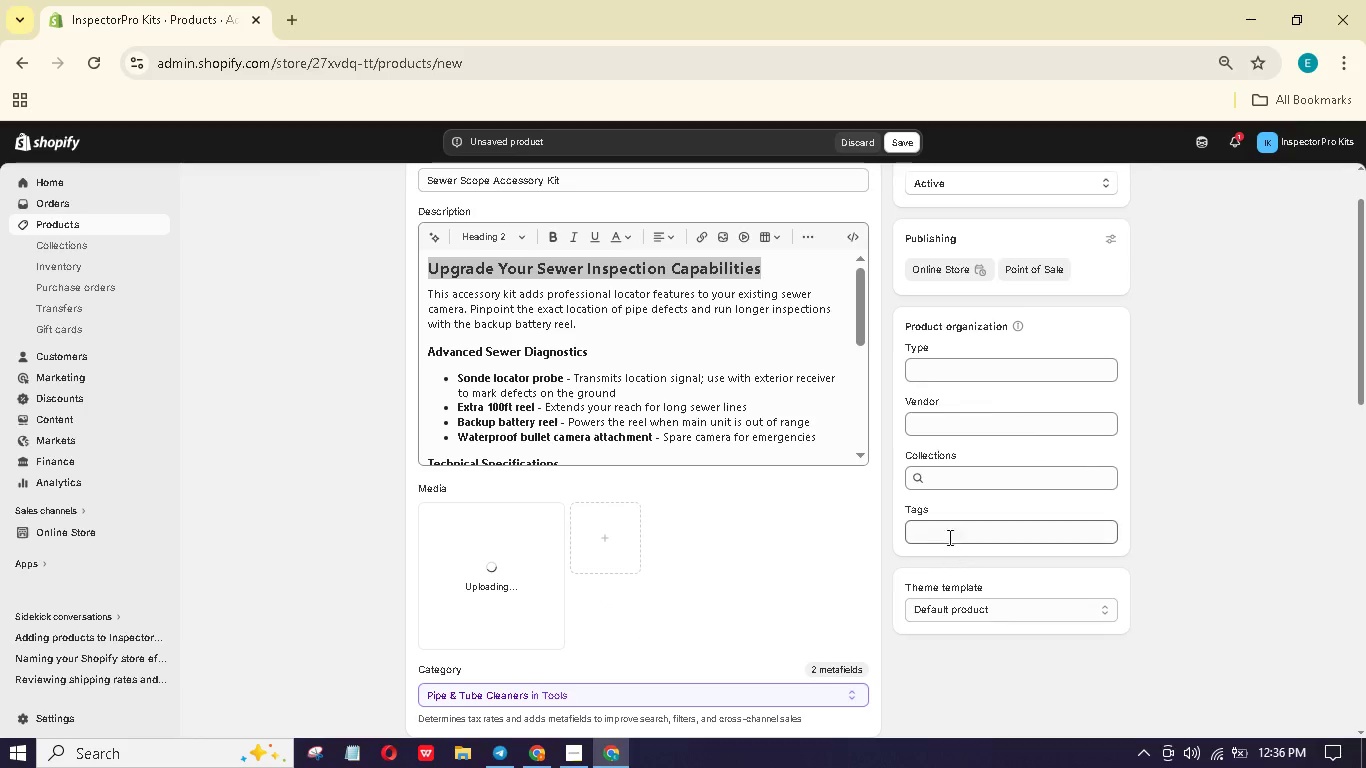 
left_click([948, 534])
 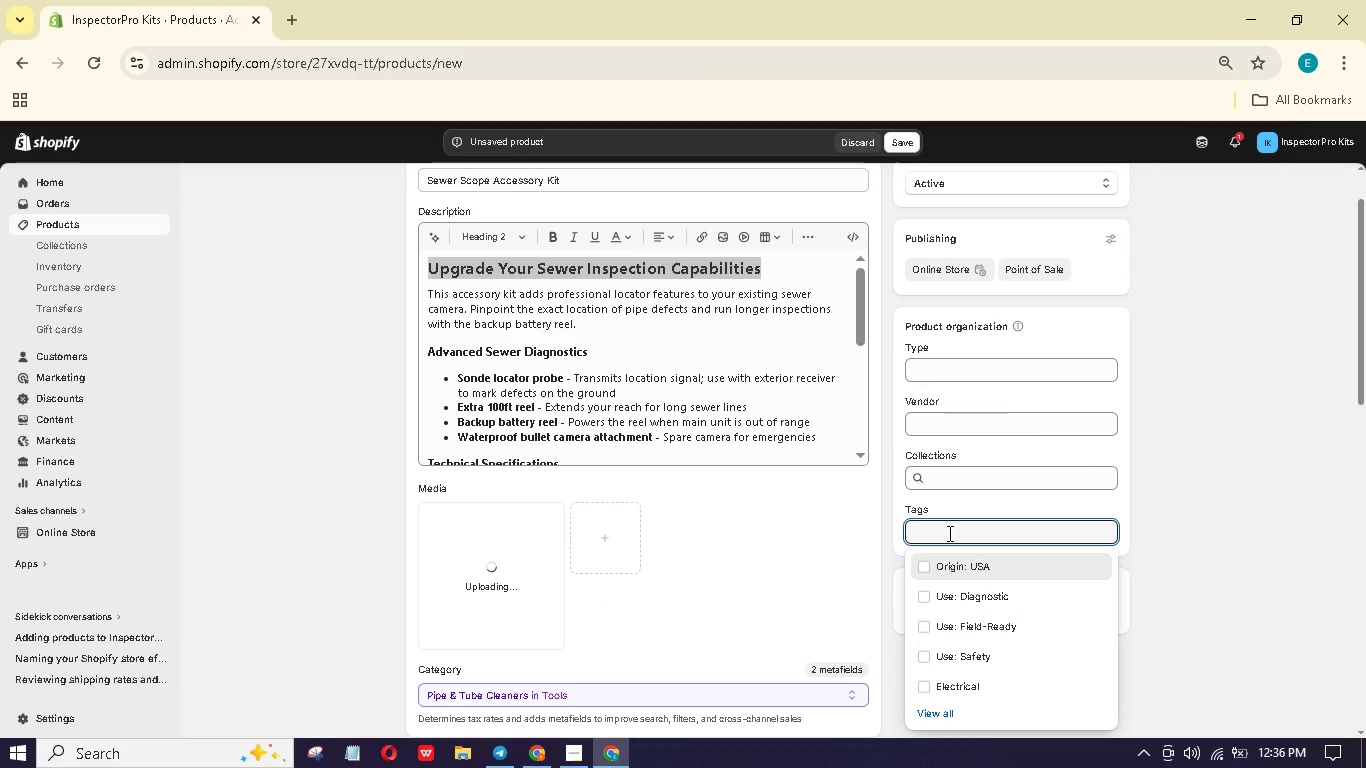 
left_click([948, 533])
 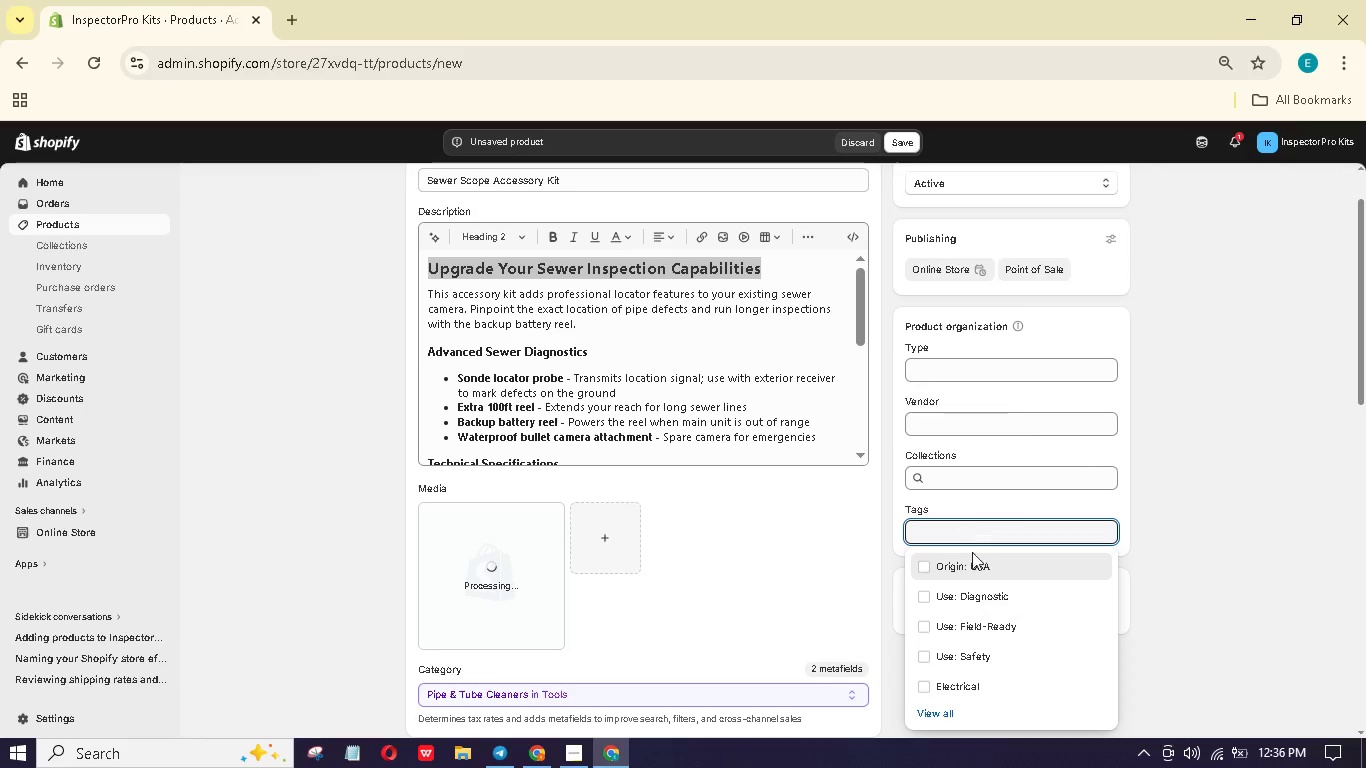 
left_click([975, 594])
 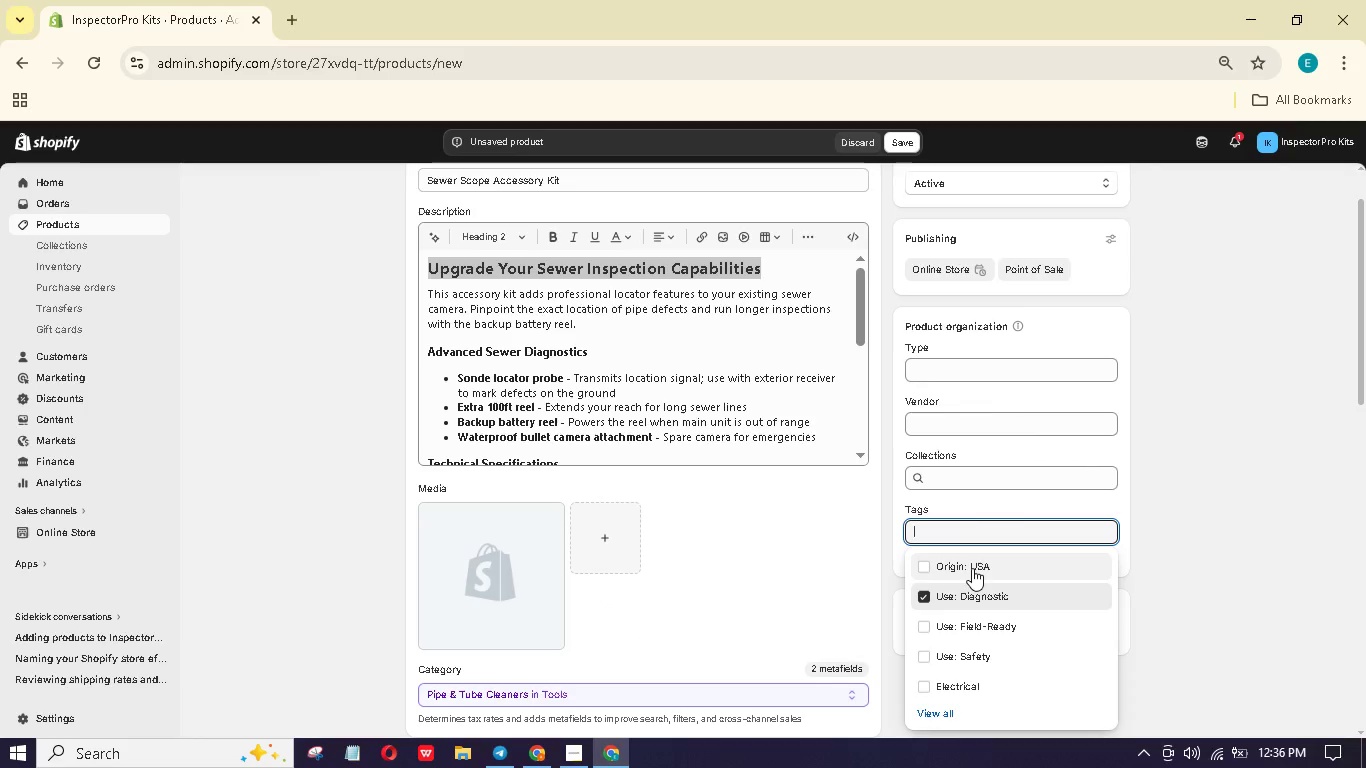 
left_click([972, 568])
 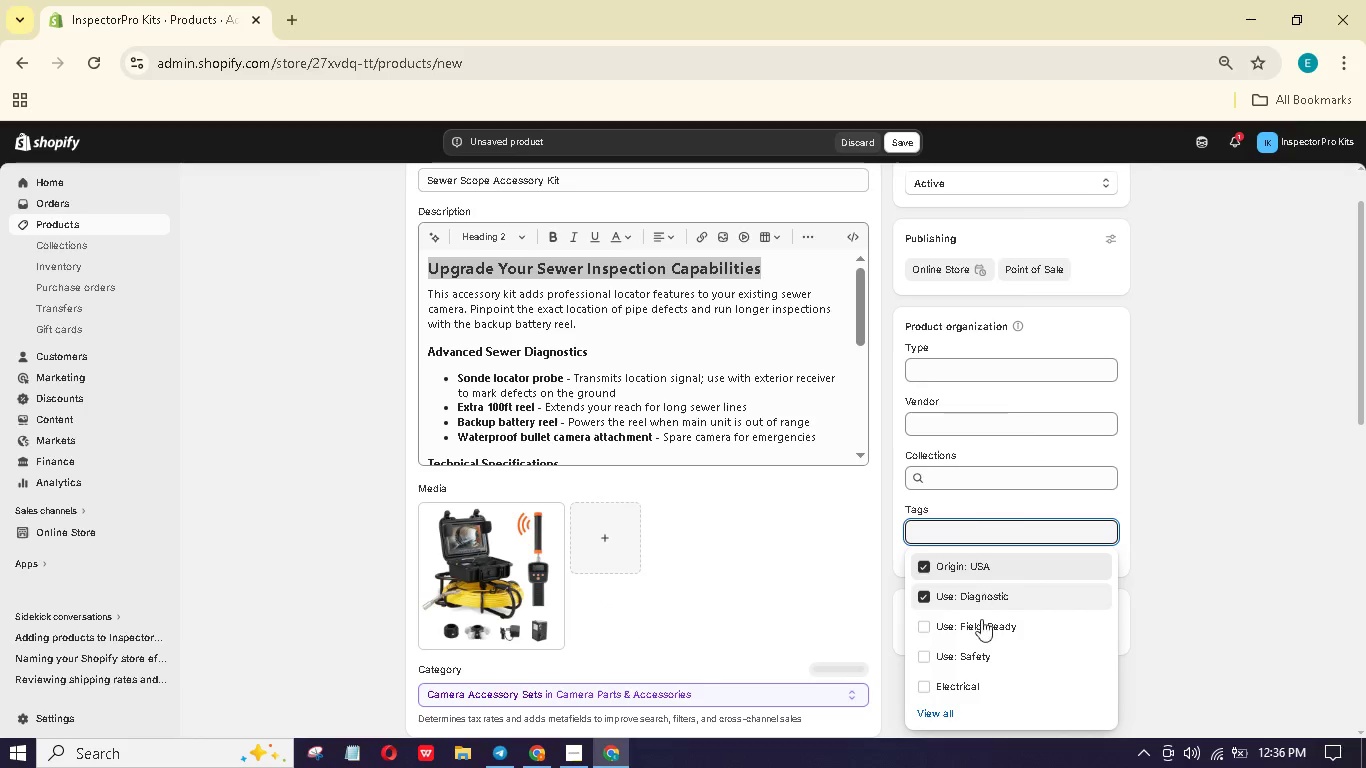 
left_click([958, 717])
 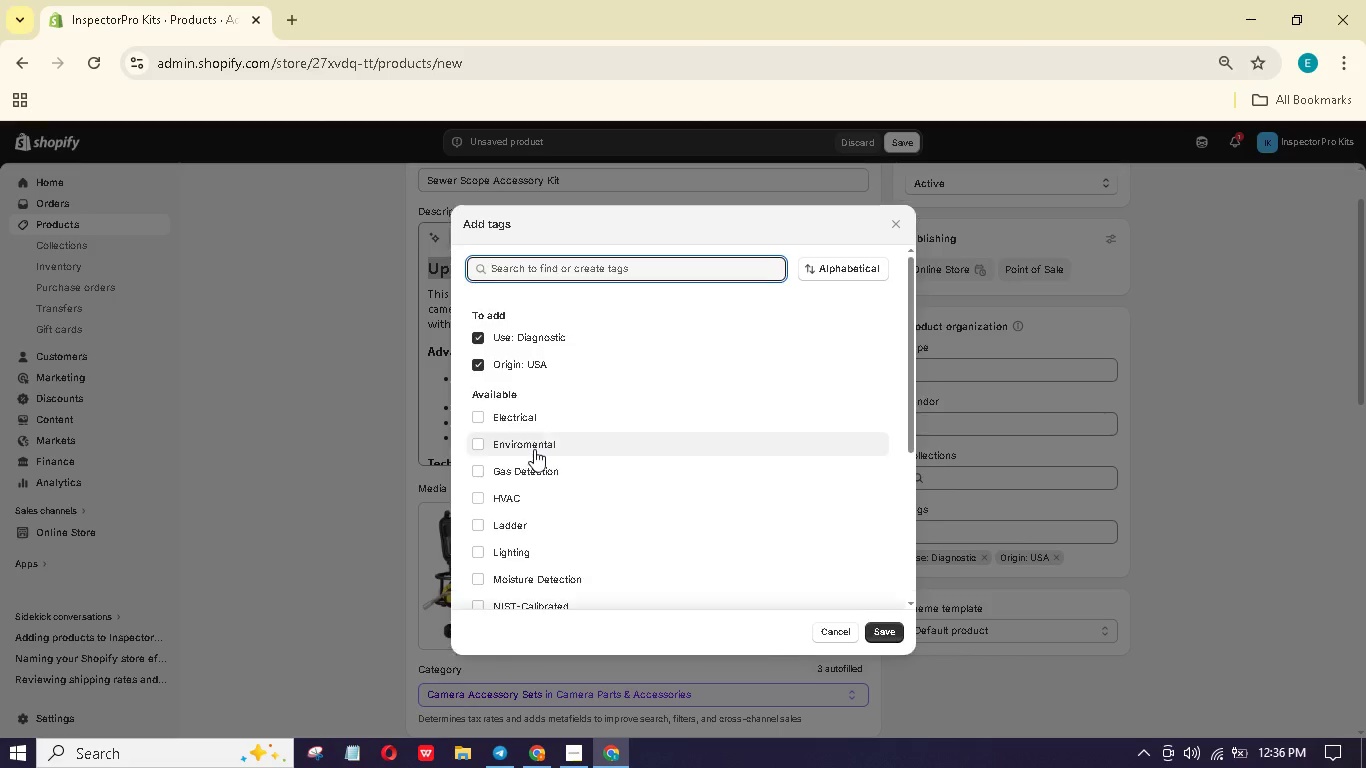 
scroll: coordinate [558, 473], scroll_direction: down, amount: 6.0
 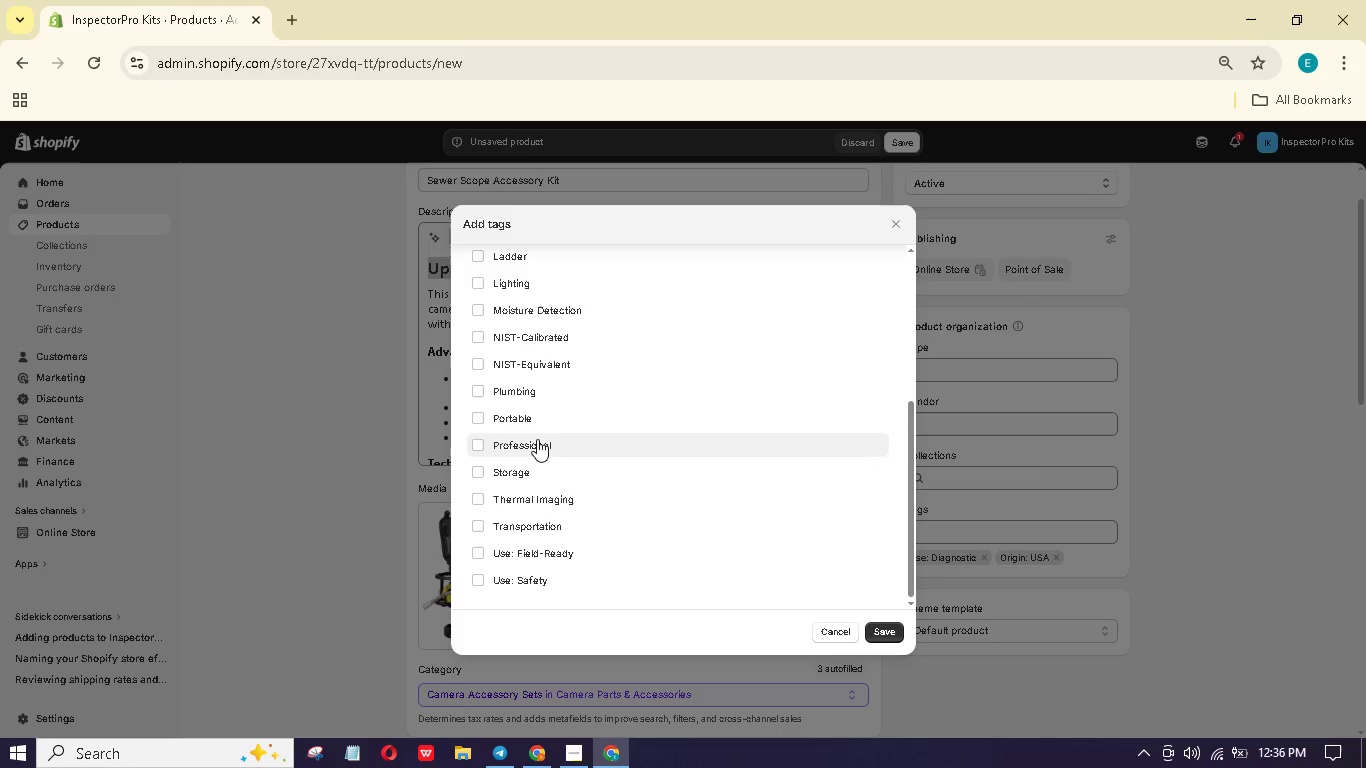 
left_click([537, 439])
 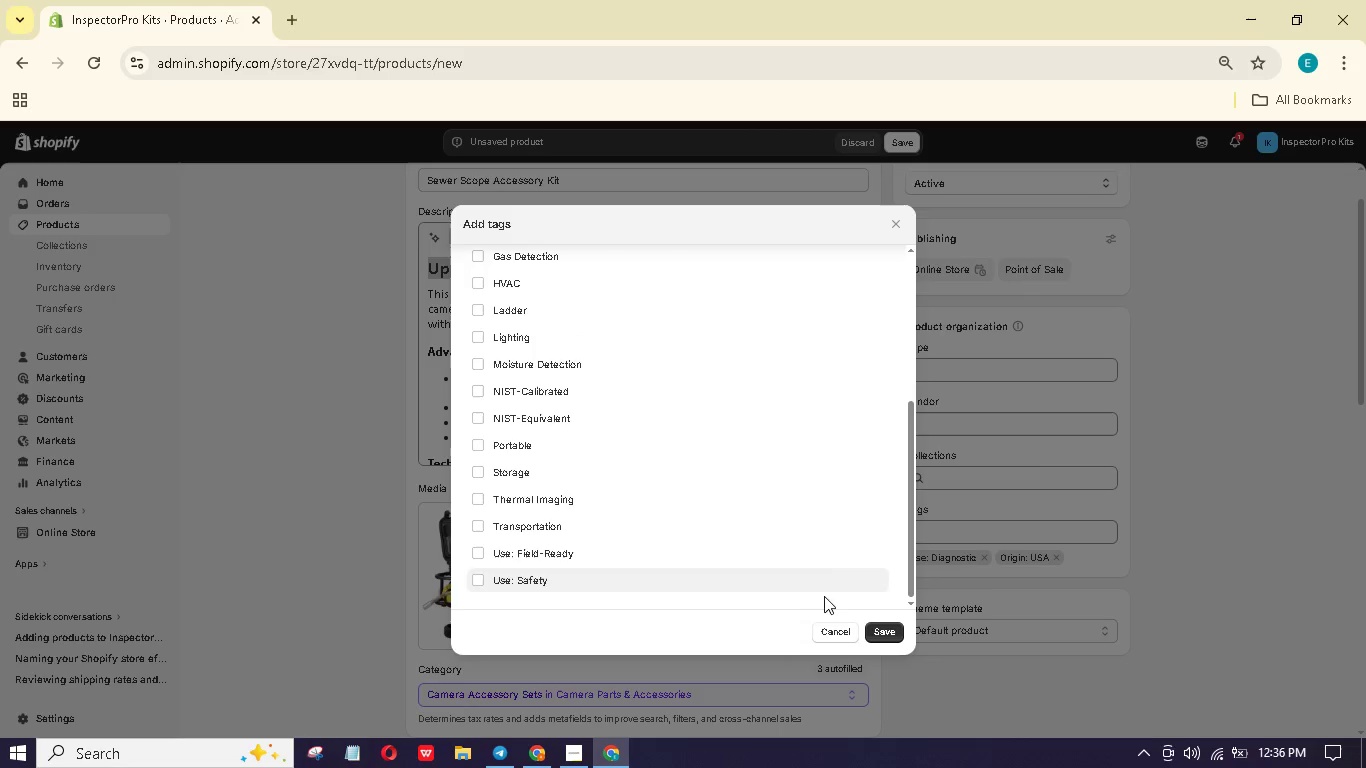 
left_click([888, 632])
 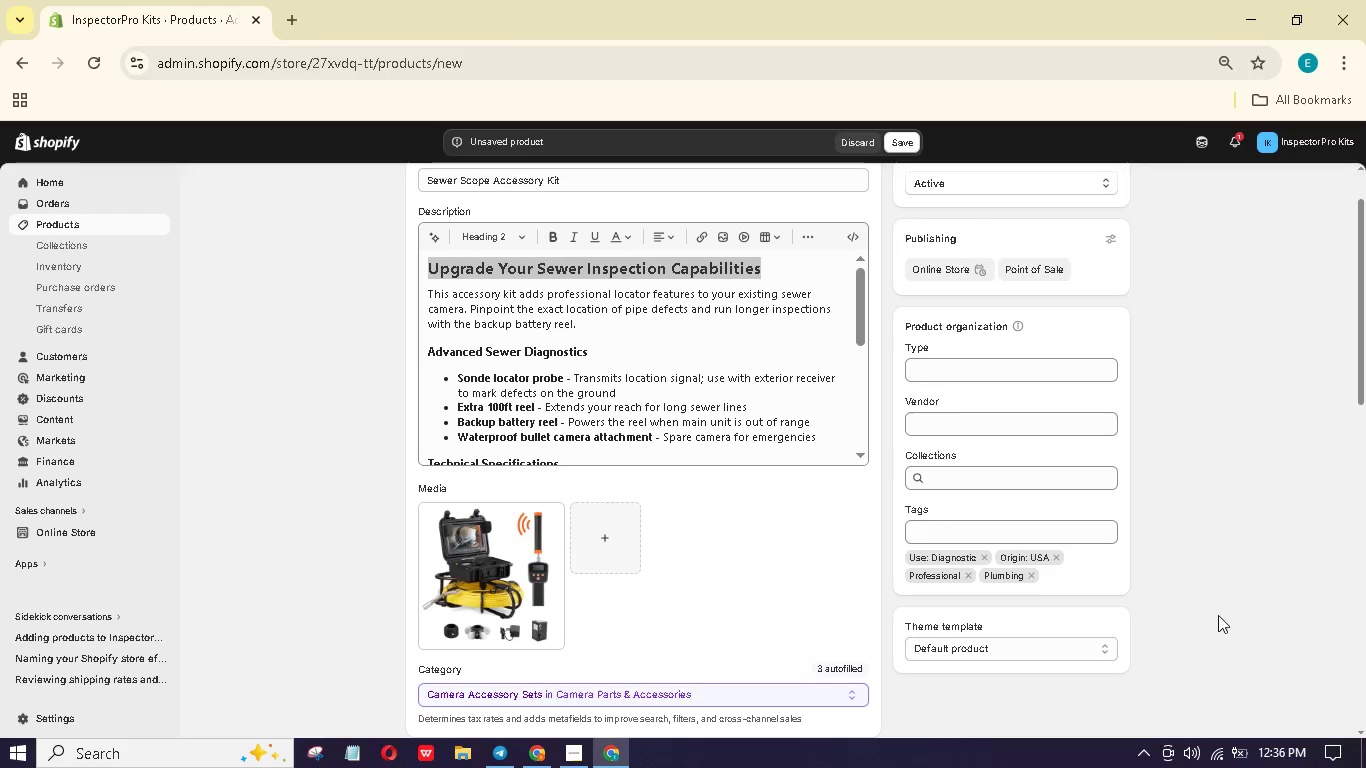 
scroll: coordinate [1215, 586], scroll_direction: down, amount: 6.0
 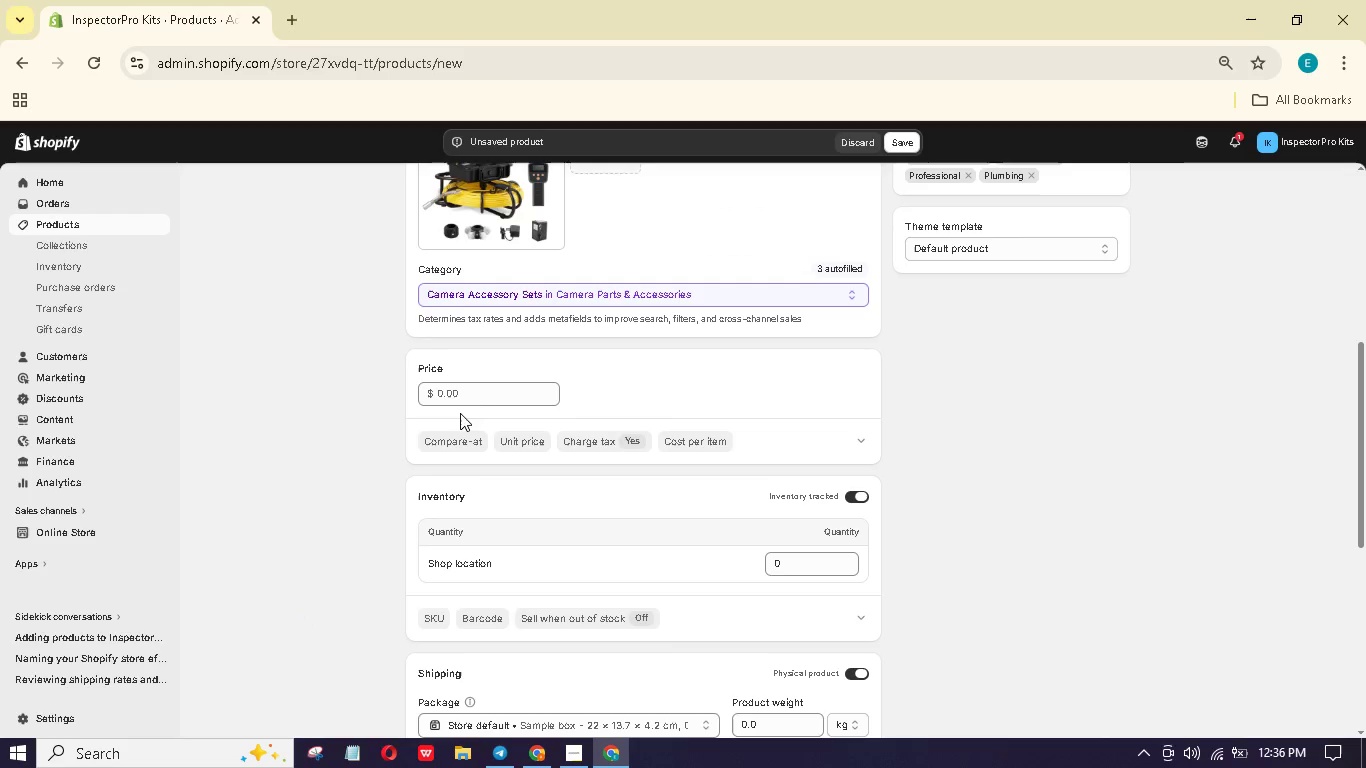 
left_click([473, 399])
 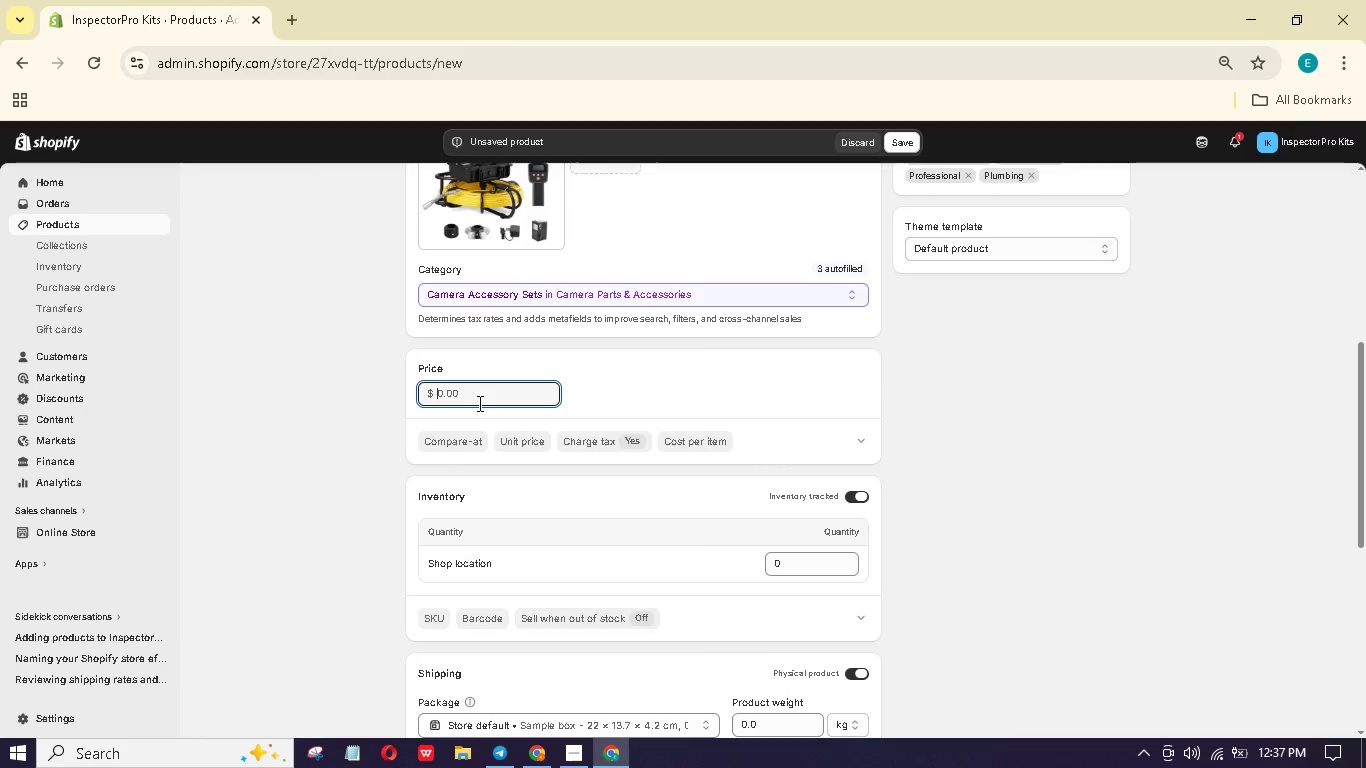 
key(Numpad1)
 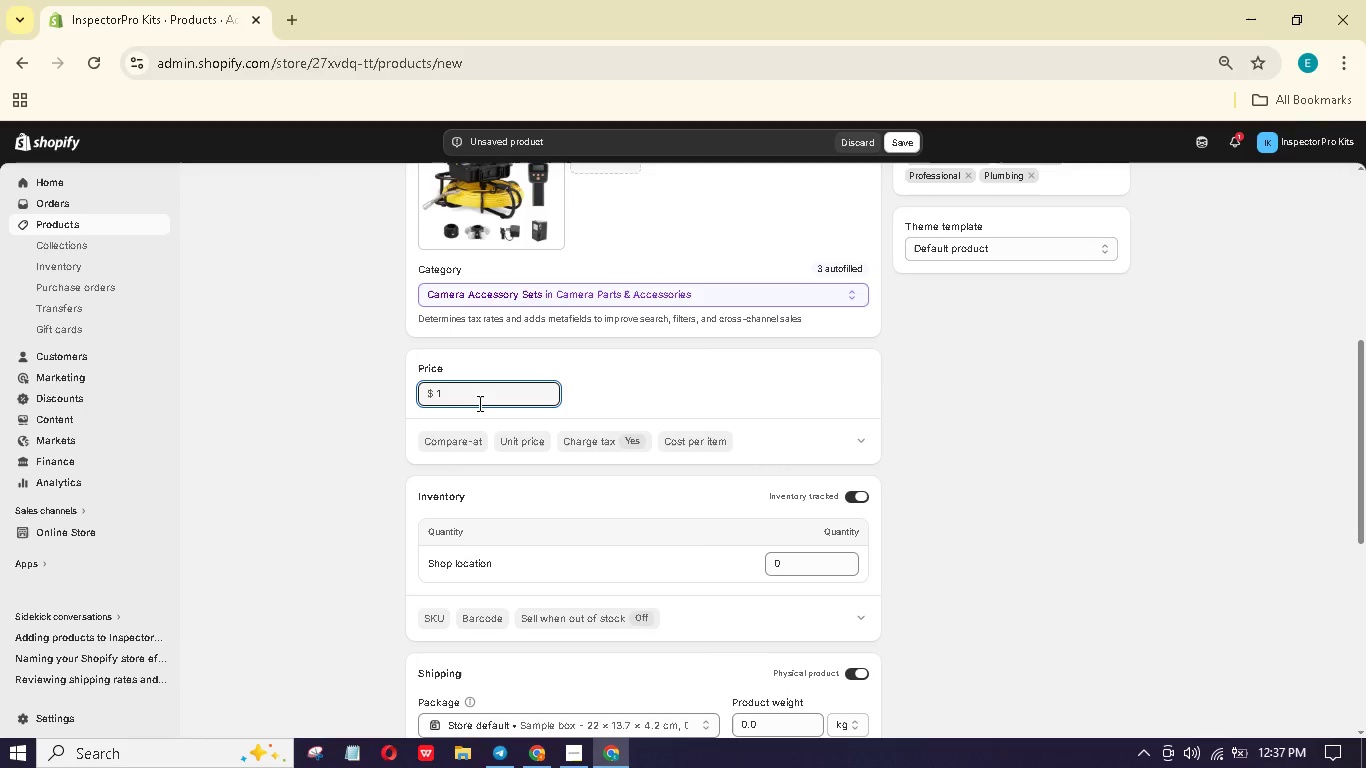 
key(Numpad4)
 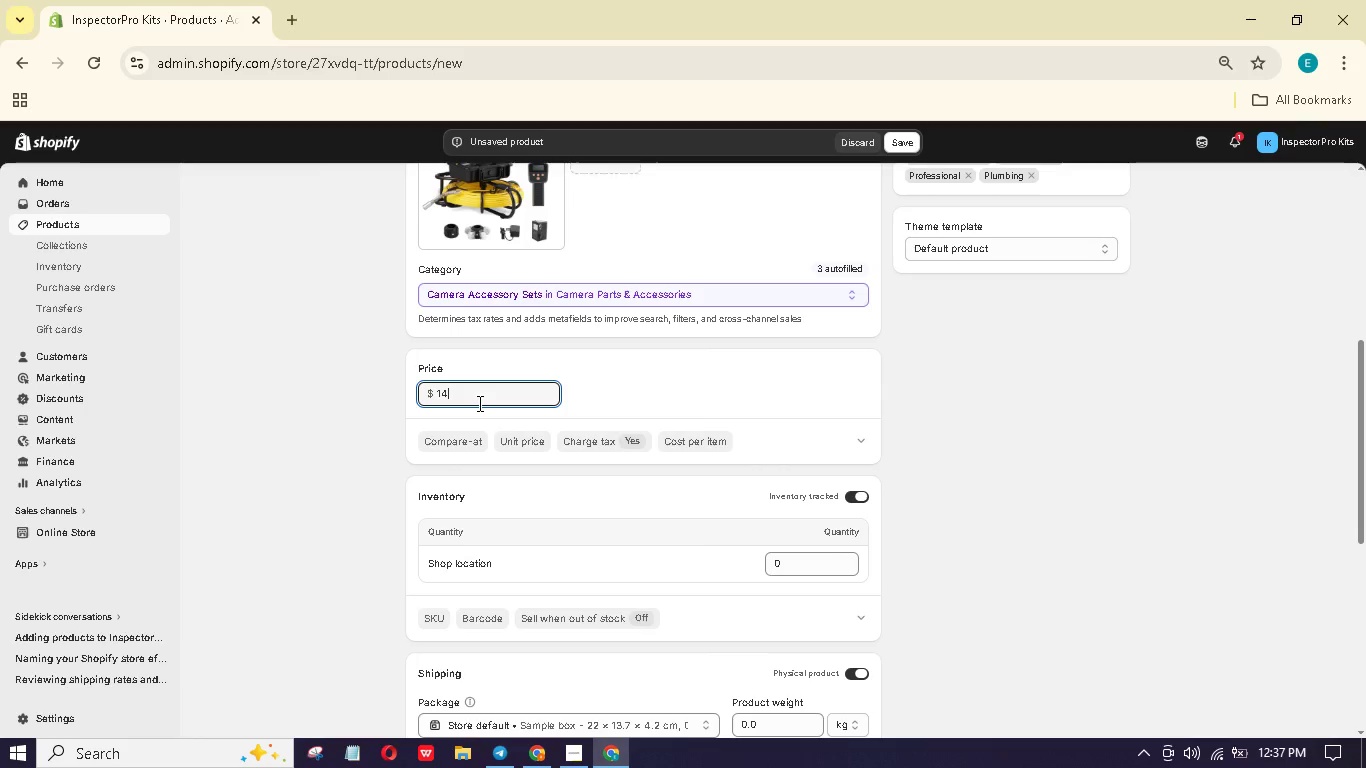 
key(Numpad9)
 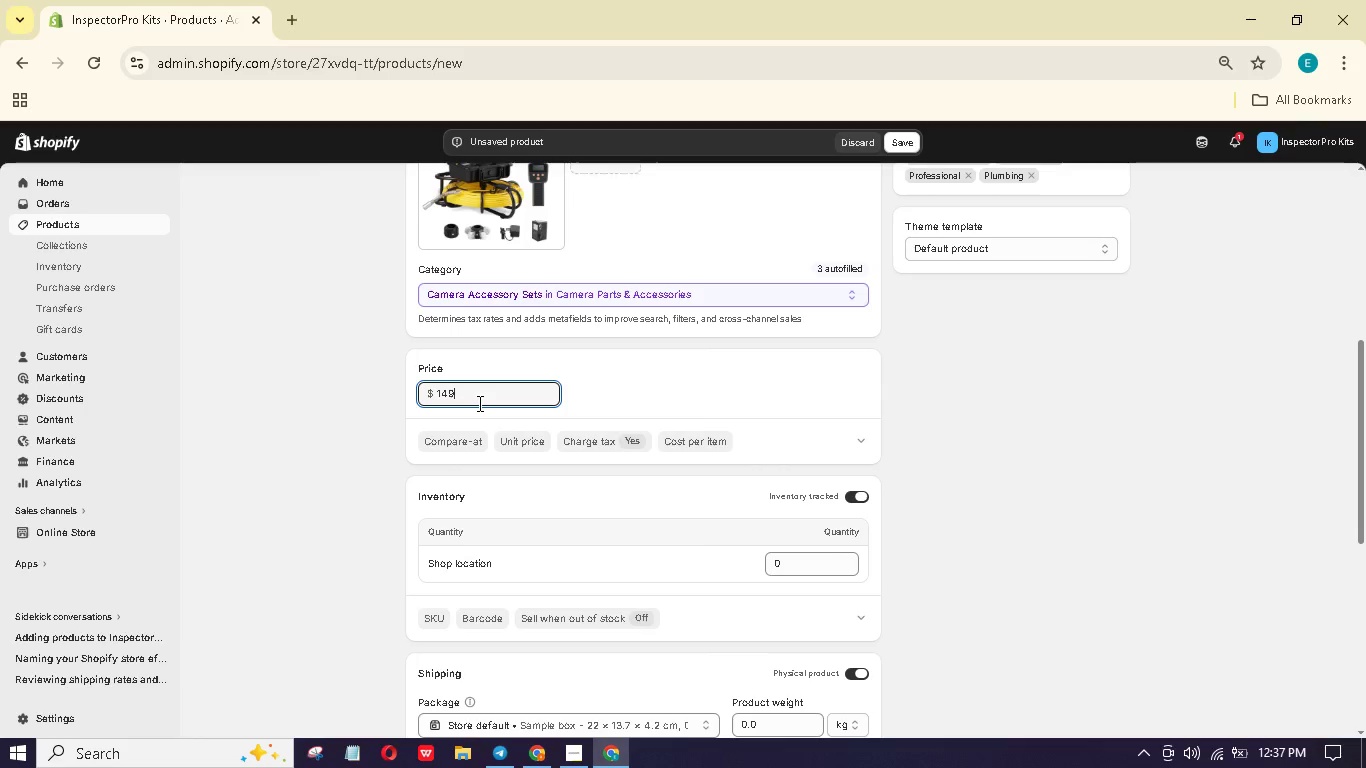 
key(NumpadDecimal)
 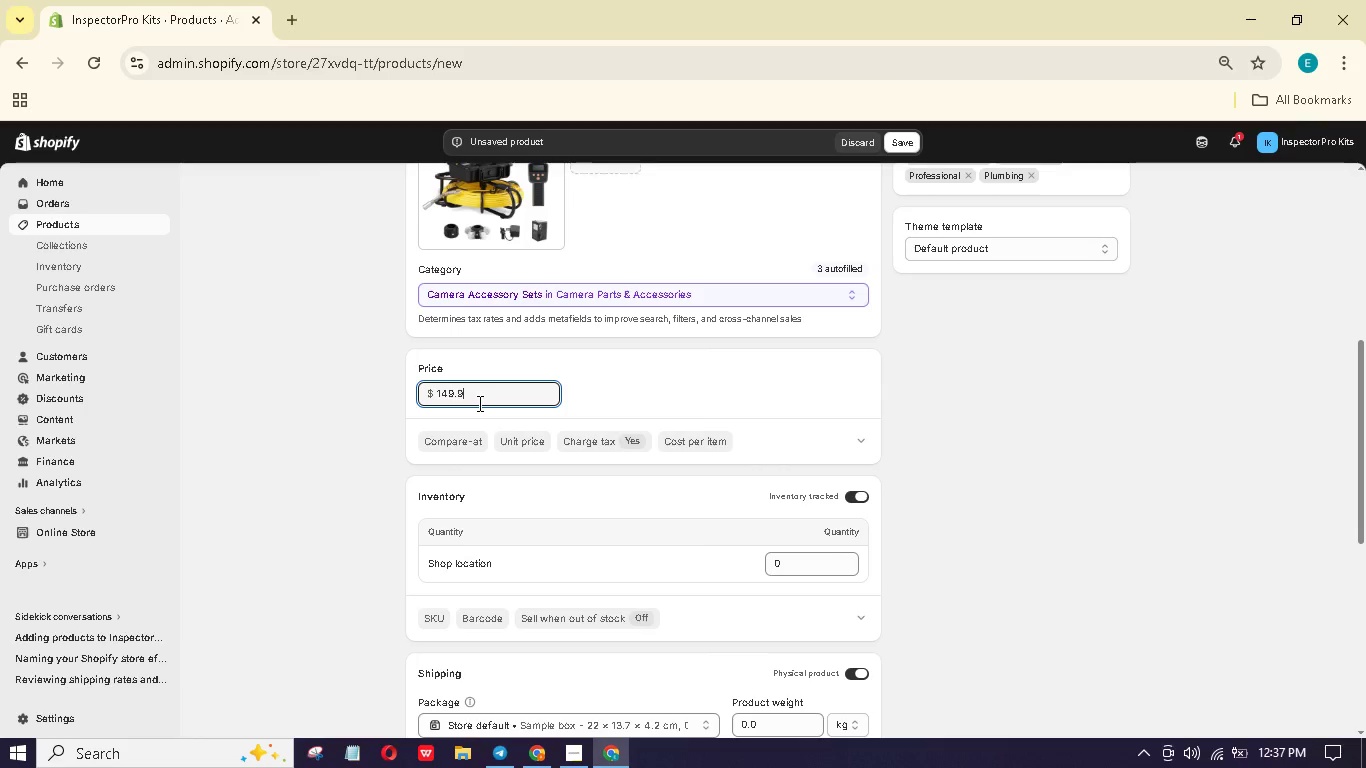 
key(Numpad9)
 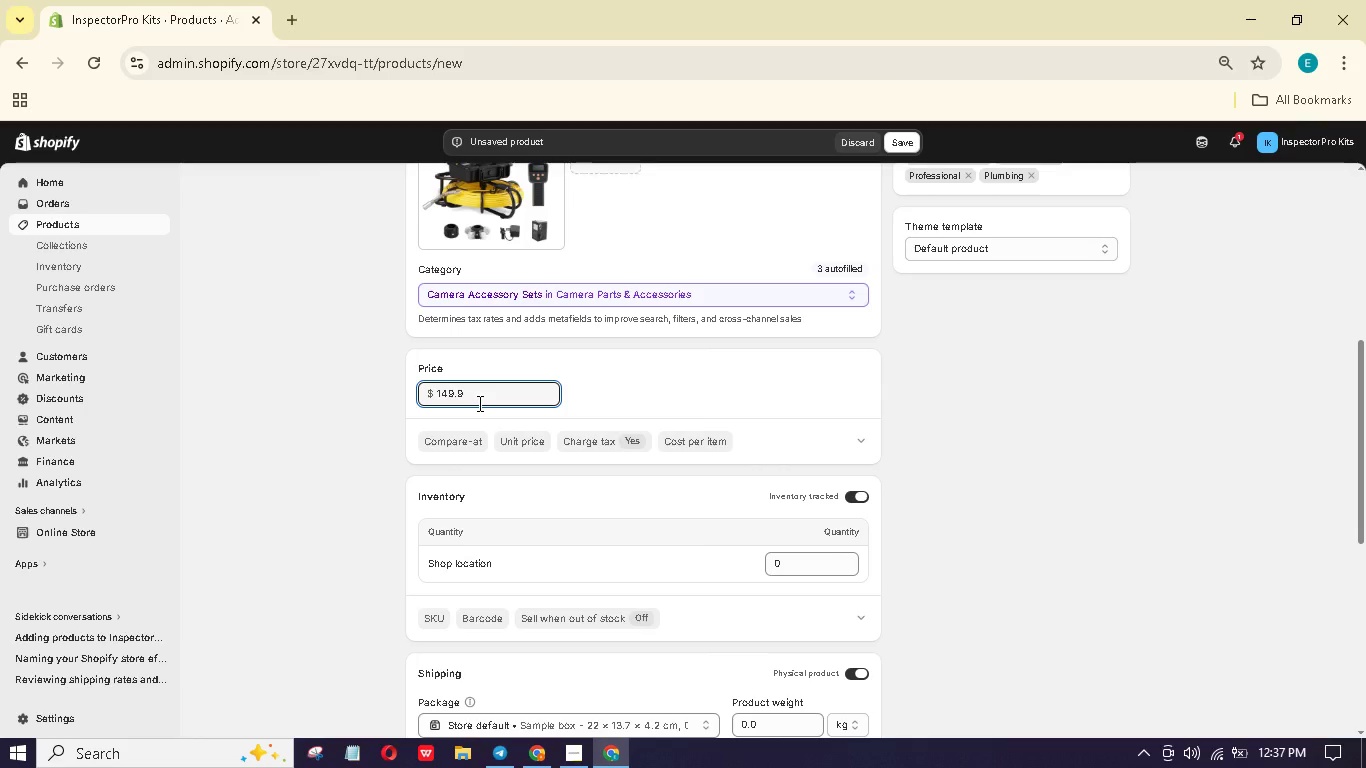 
key(Numpad9)
 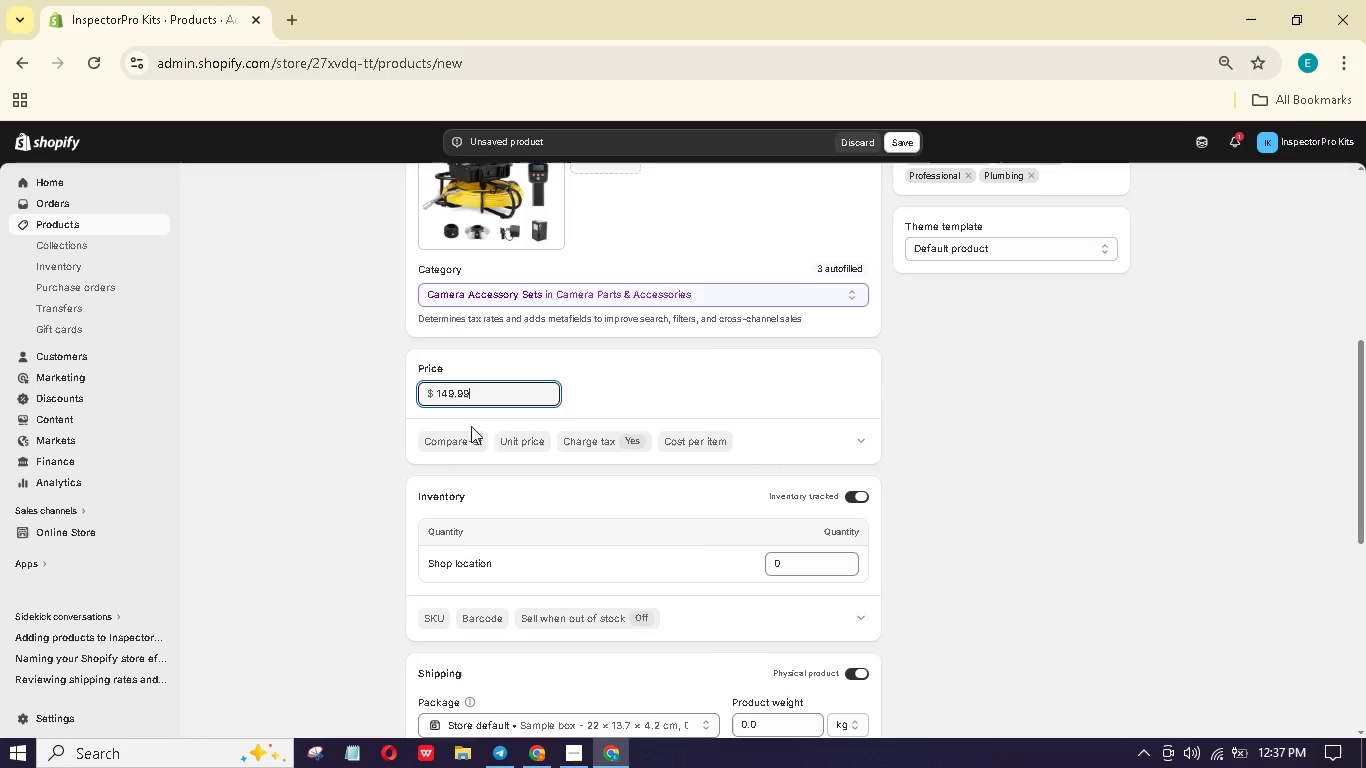 
left_click([469, 433])
 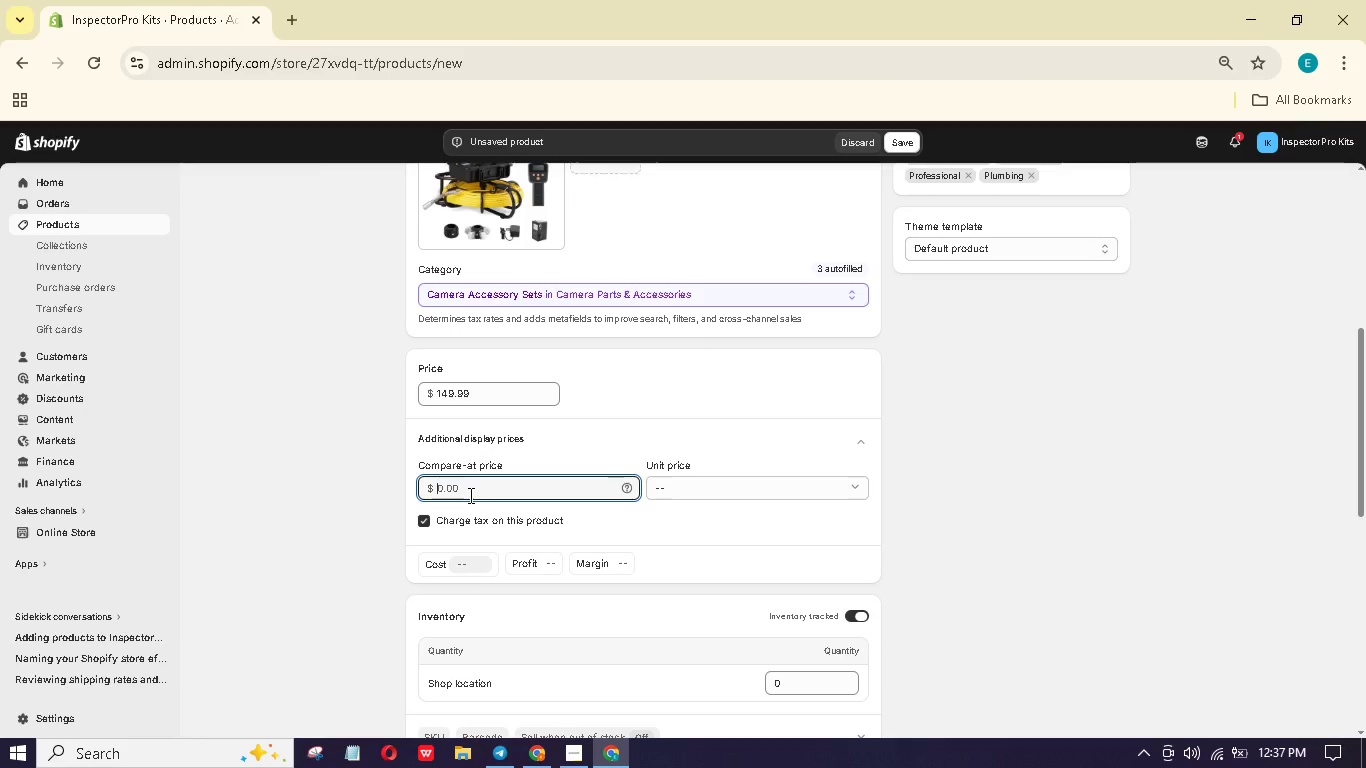 
key(Numpad1)
 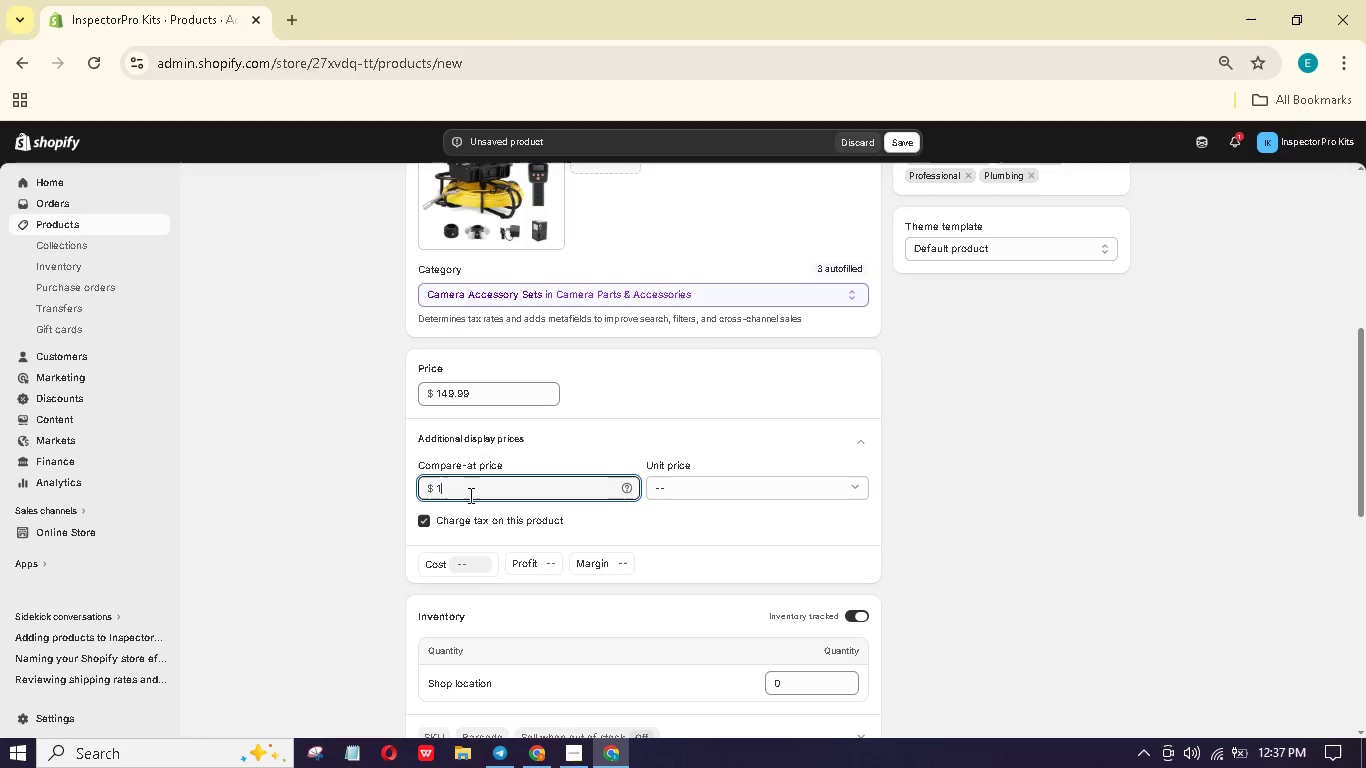 
key(Numpad9)
 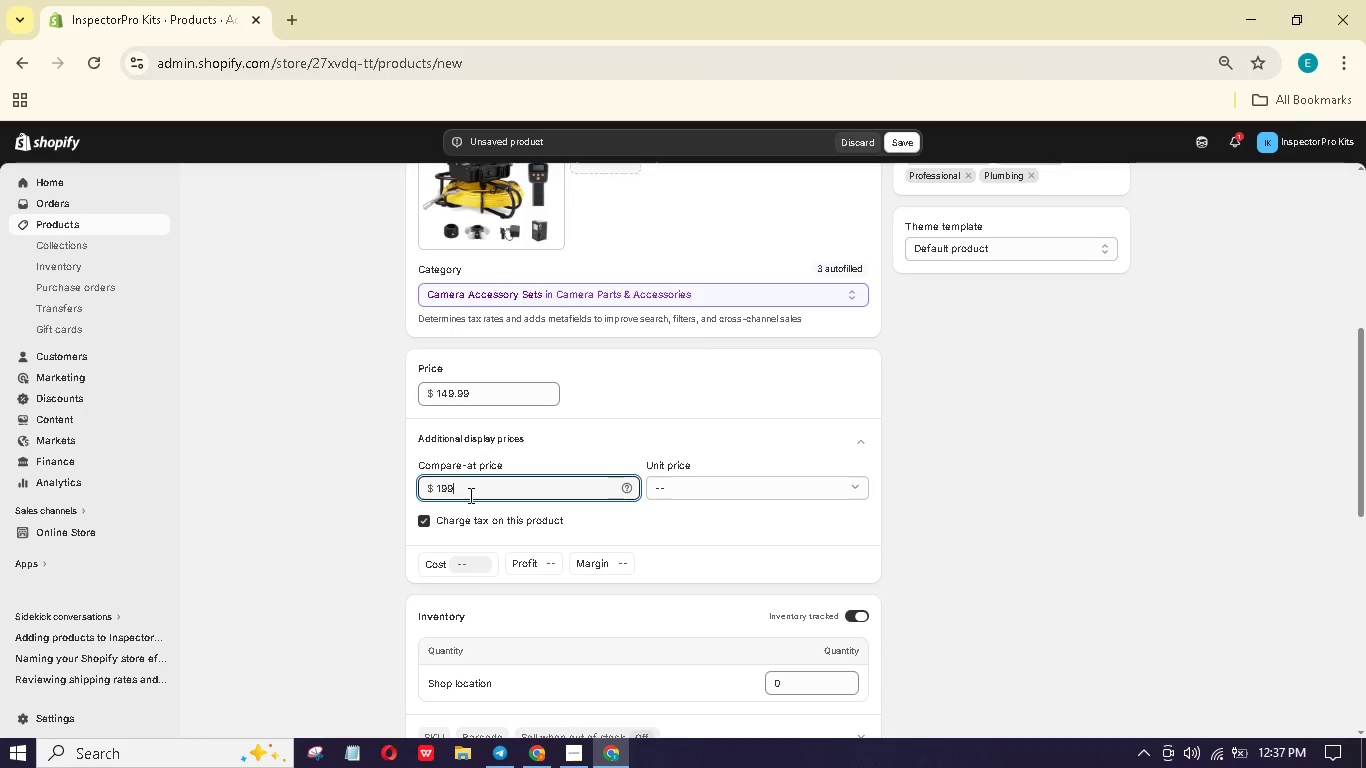 
key(Numpad9)
 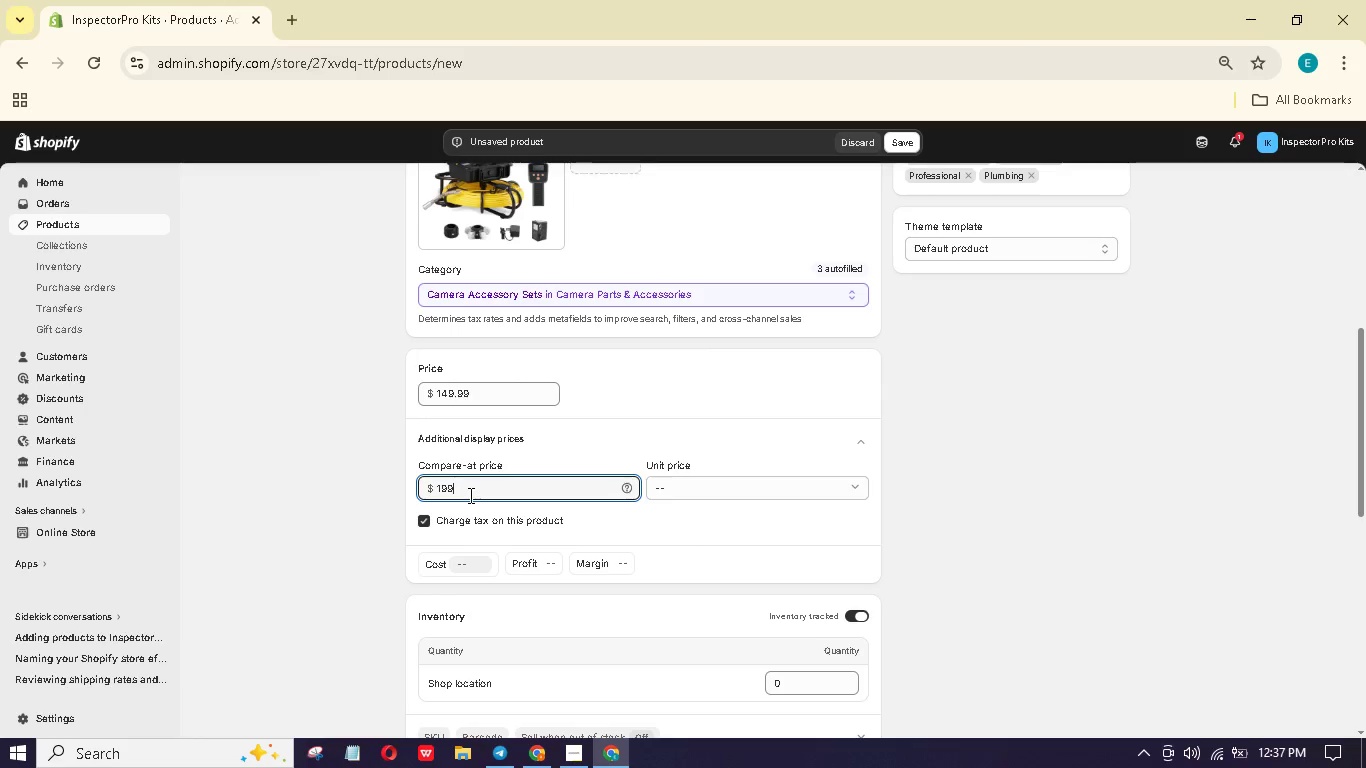 
key(NumpadDecimal)
 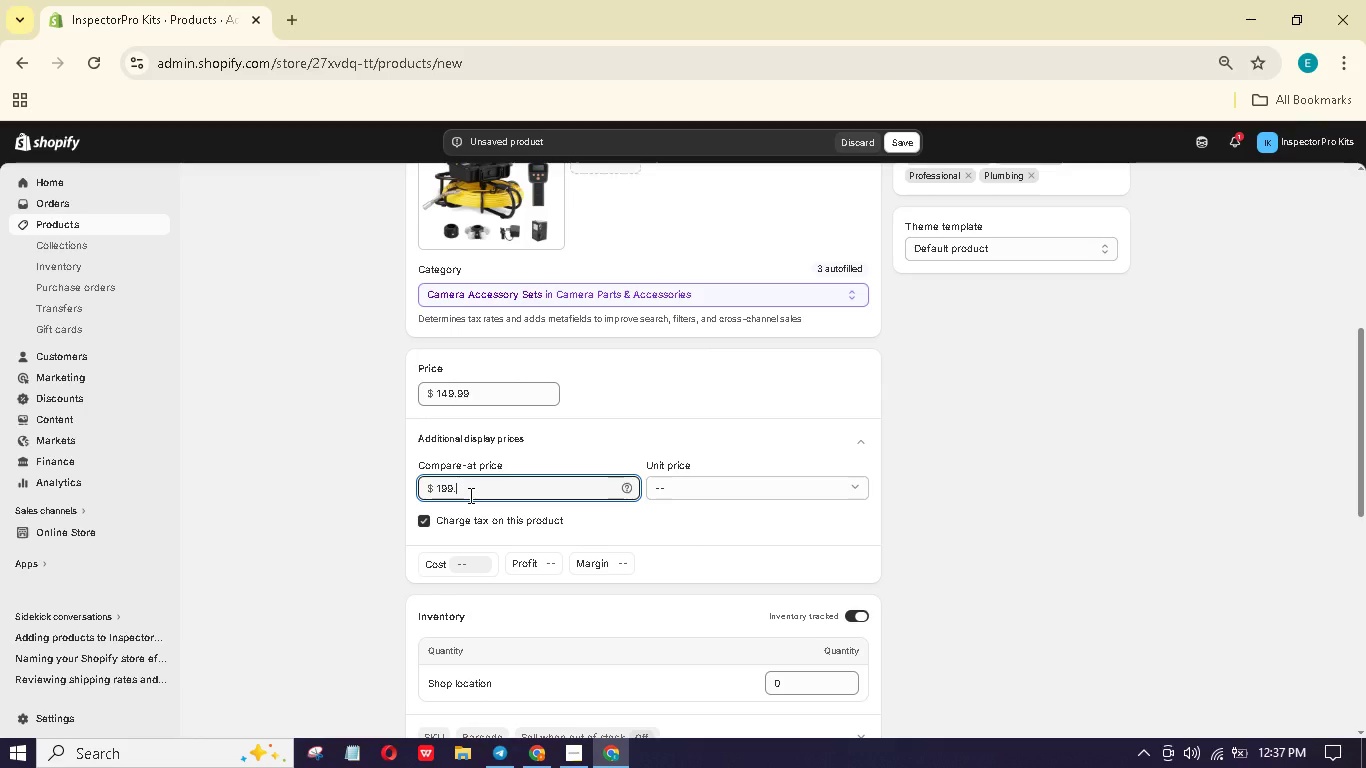 
key(Numpad9)
 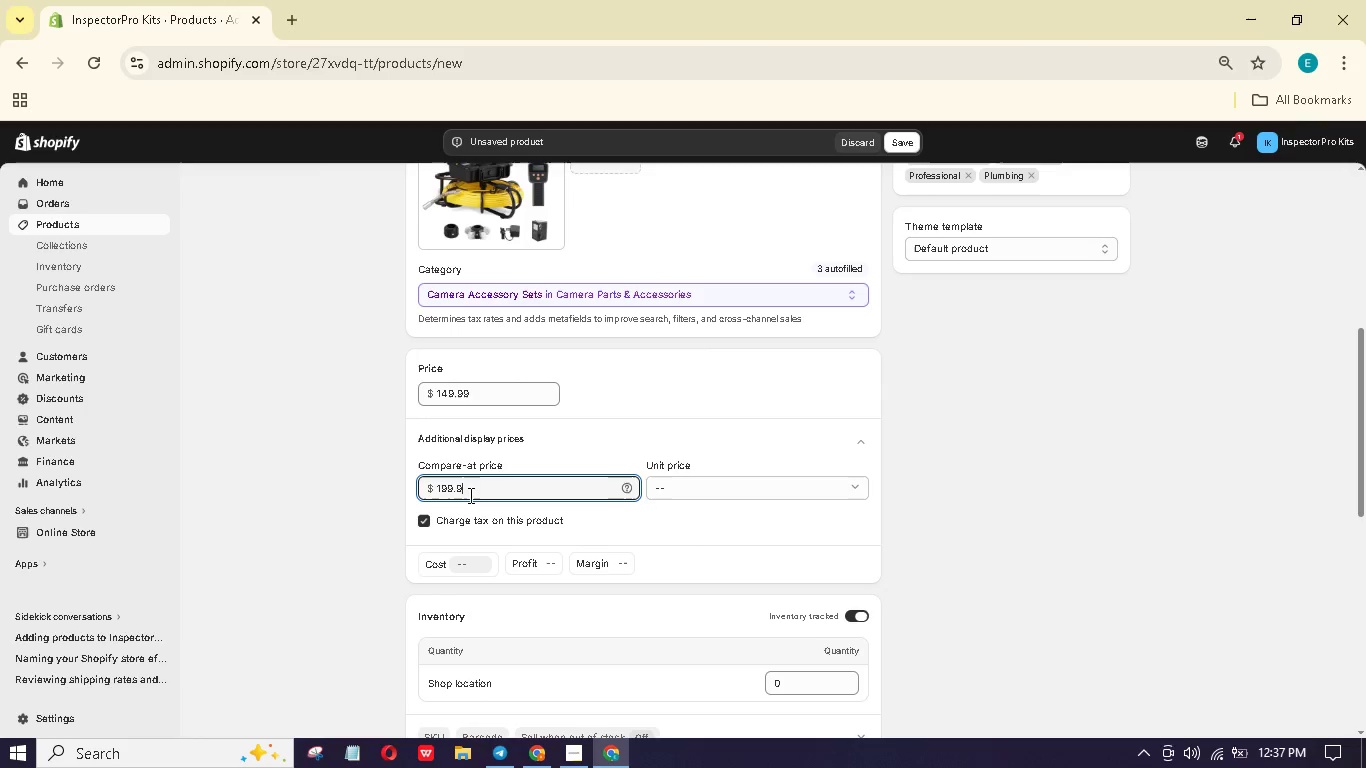 
key(Numpad9)
 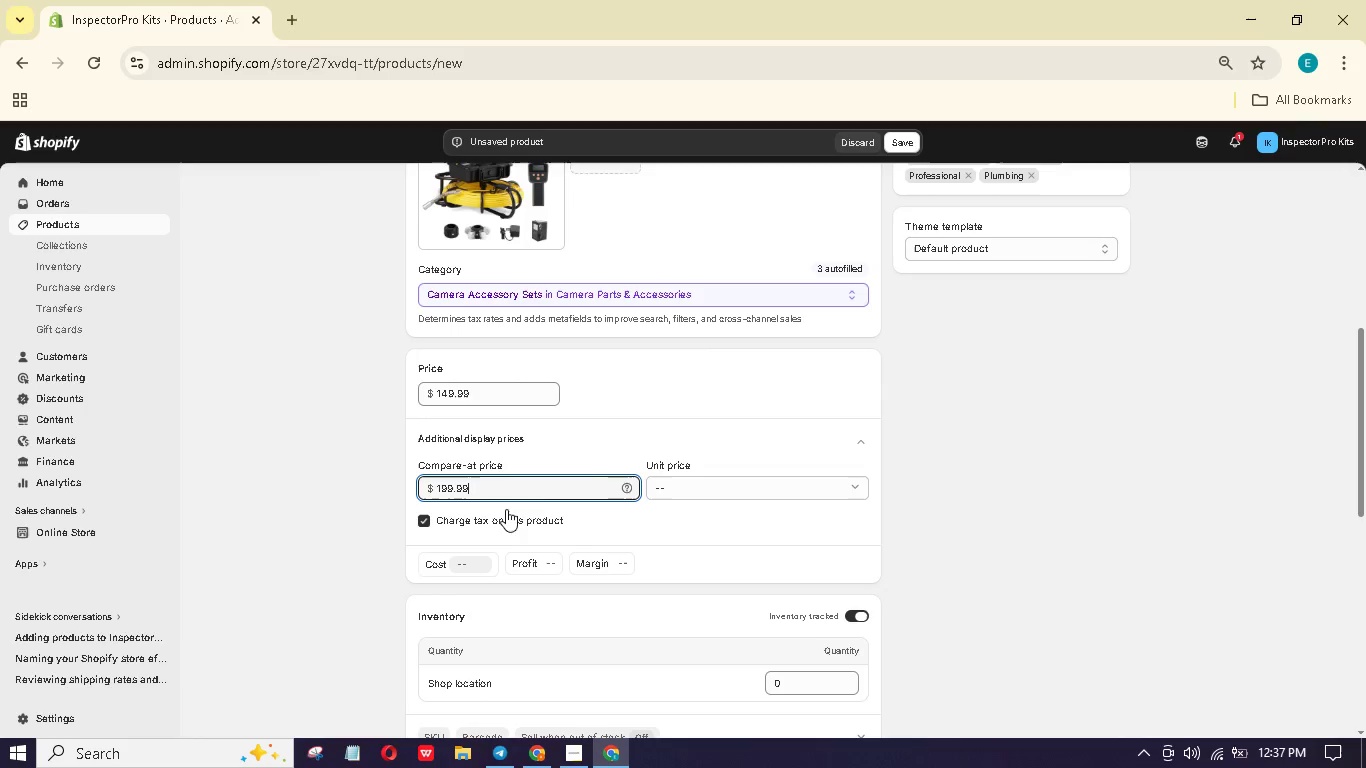 
scroll: coordinate [601, 480], scroll_direction: down, amount: 2.0
 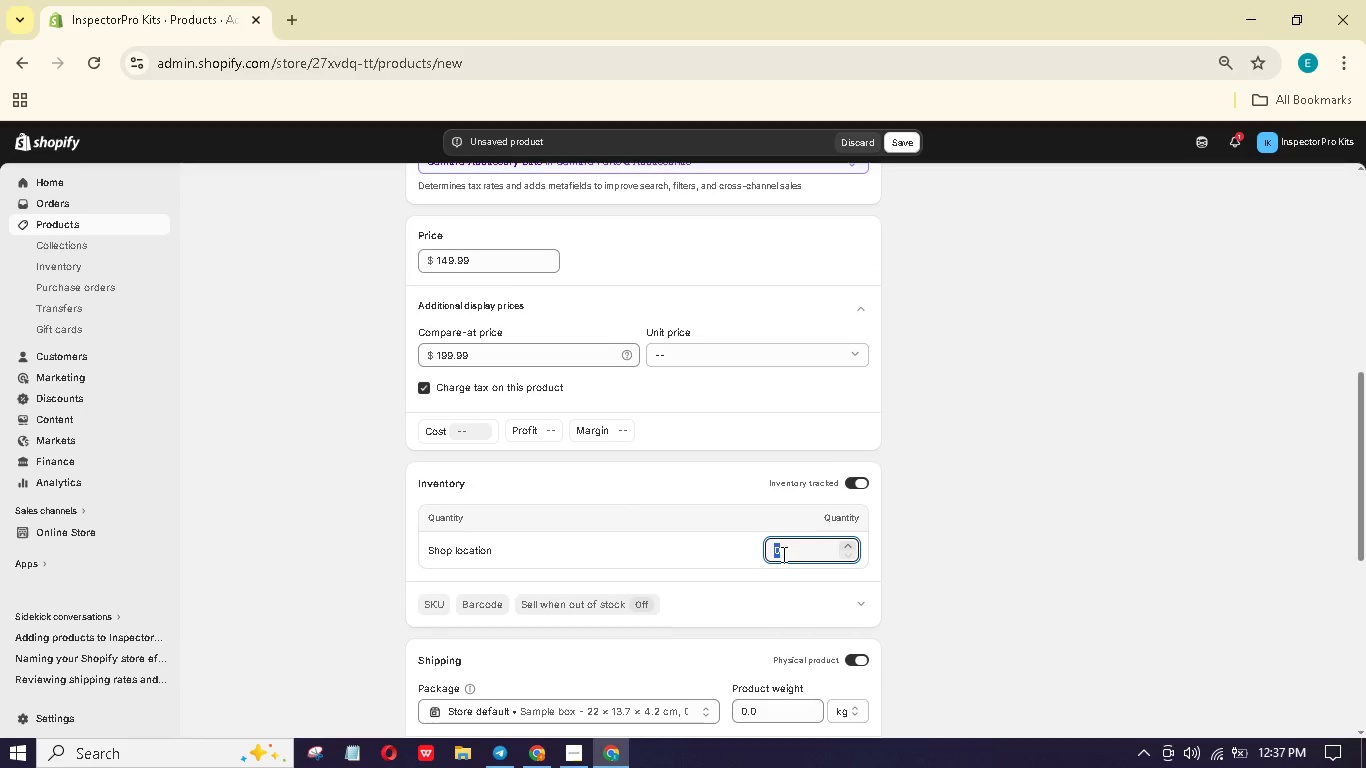 
key(Numpad1)
 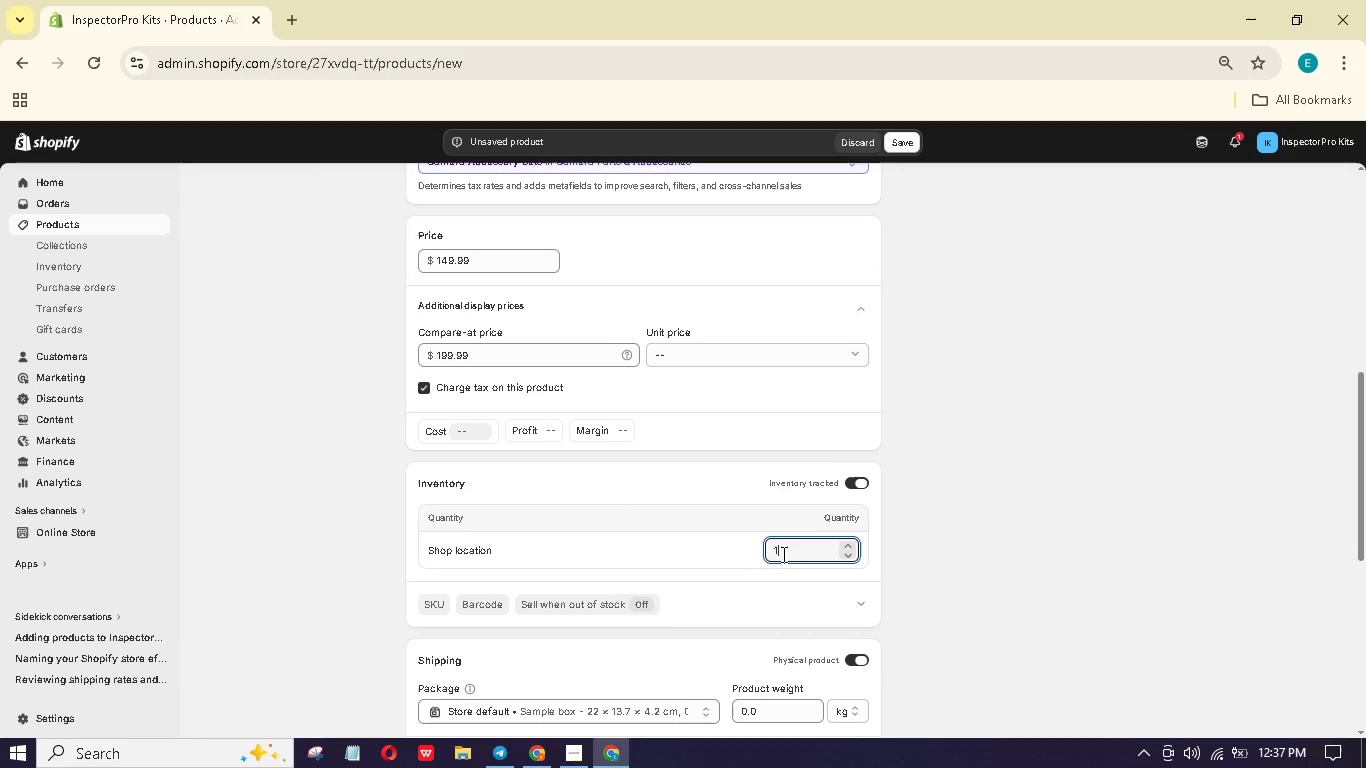 
key(Numpad0)
 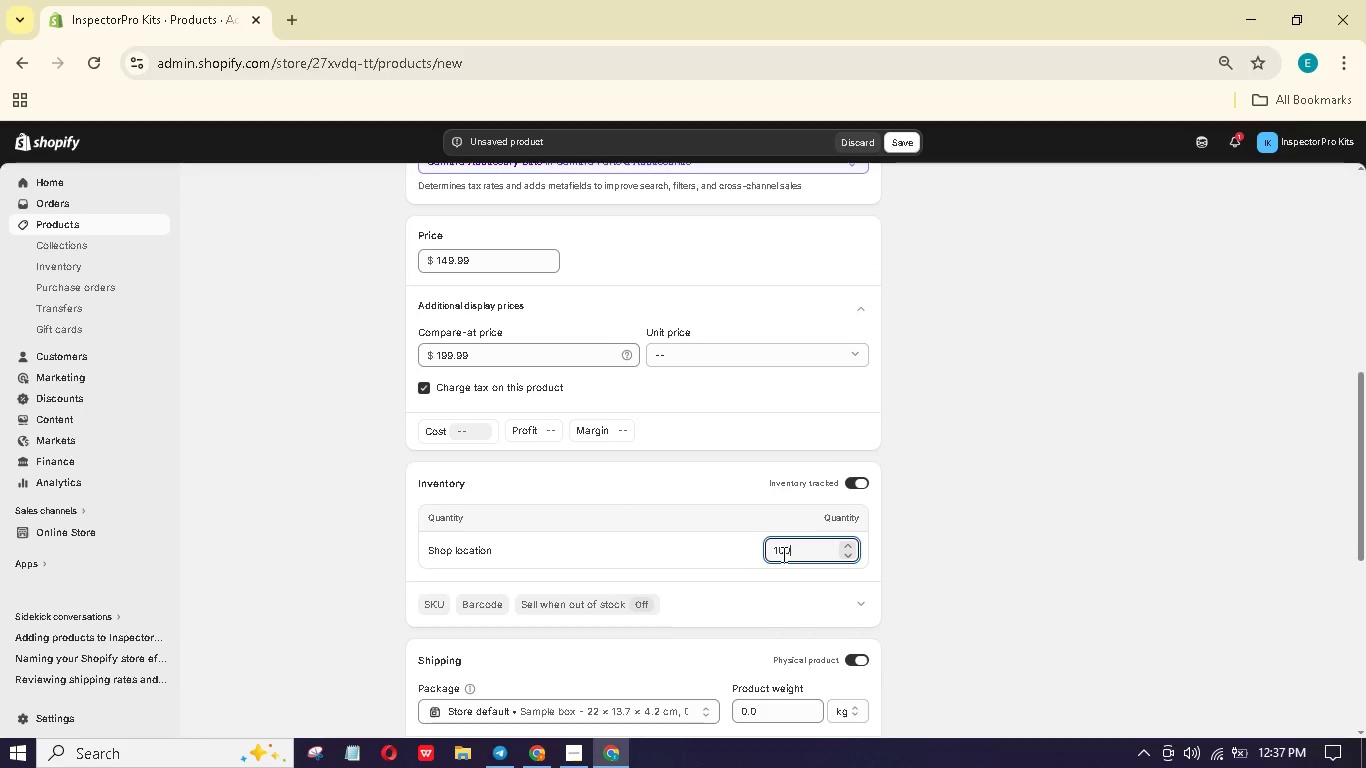 
key(Numpad0)
 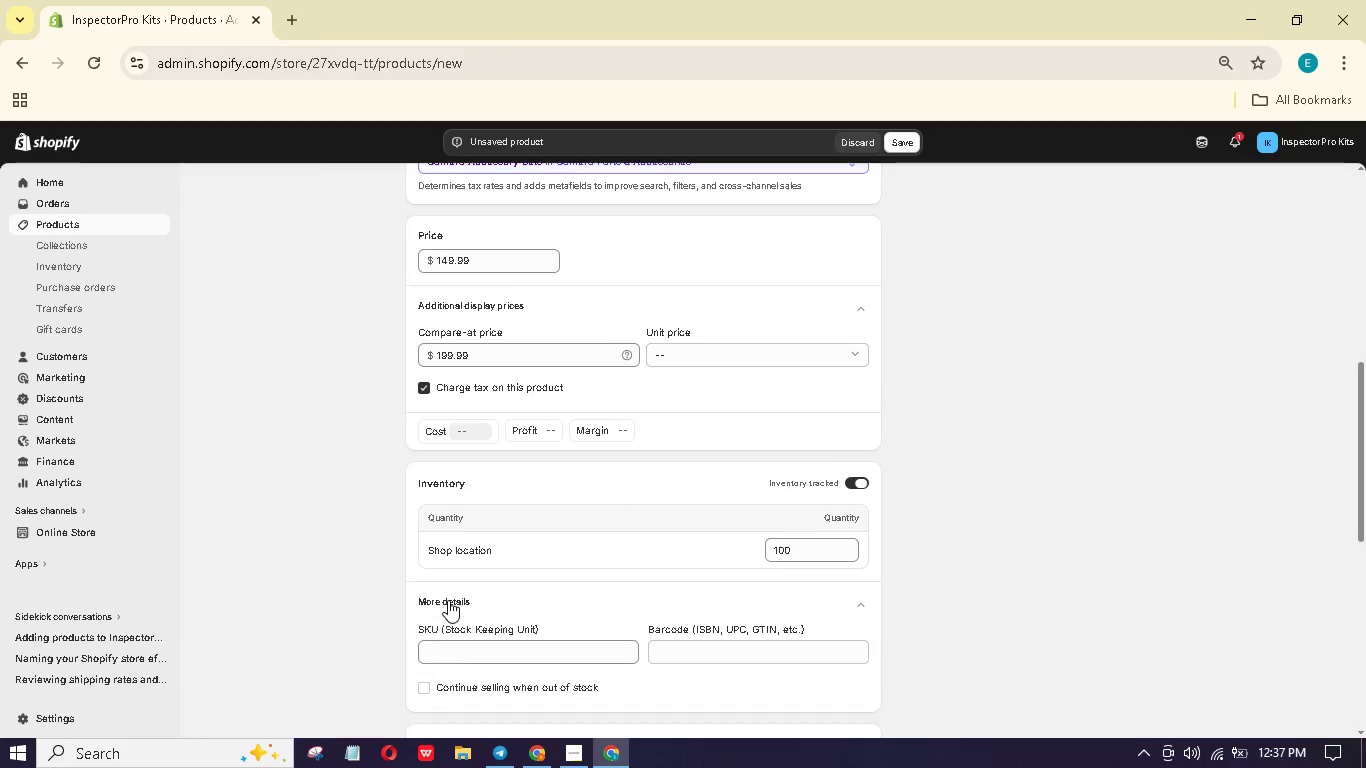 
type(IP-SSA-01)
 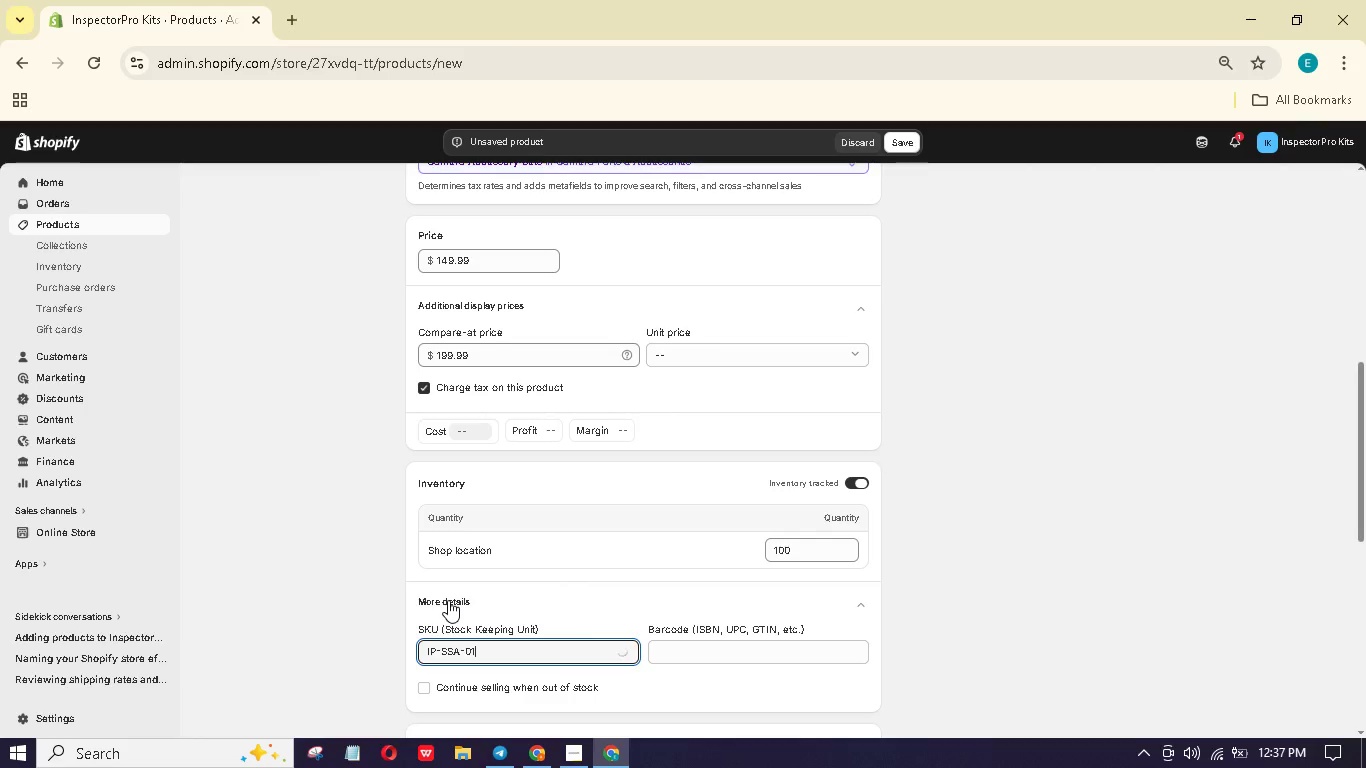 
wait(21.59)
 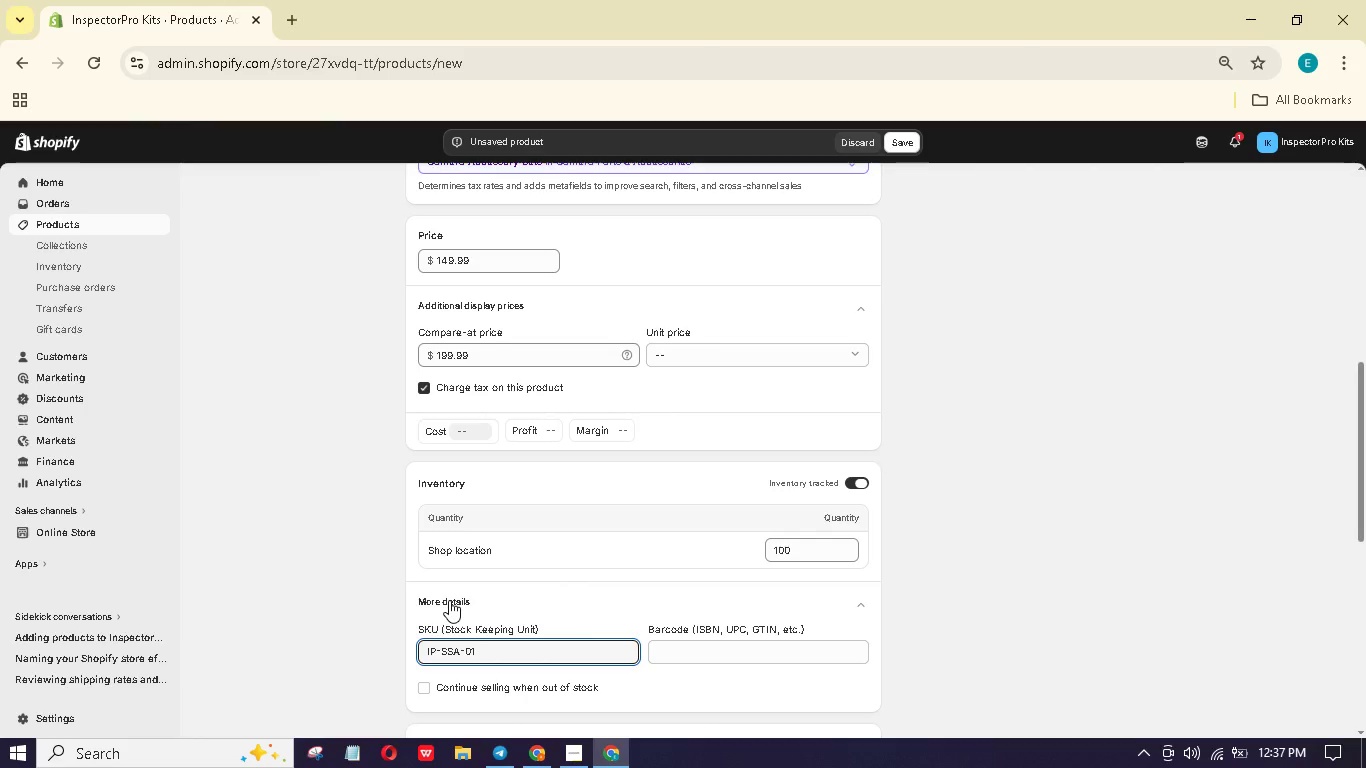 
scroll: coordinate [680, 448], scroll_direction: down, amount: 5.0
 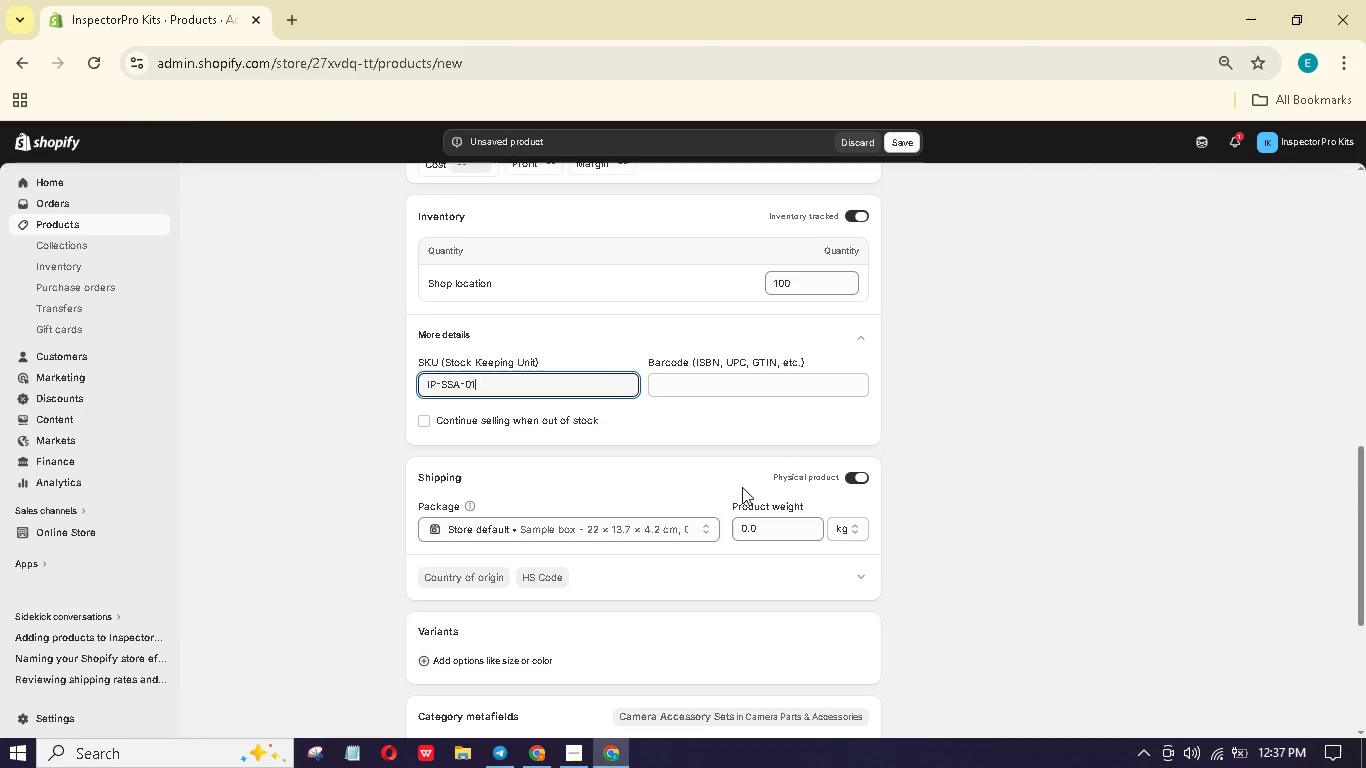 
wait(8.96)
 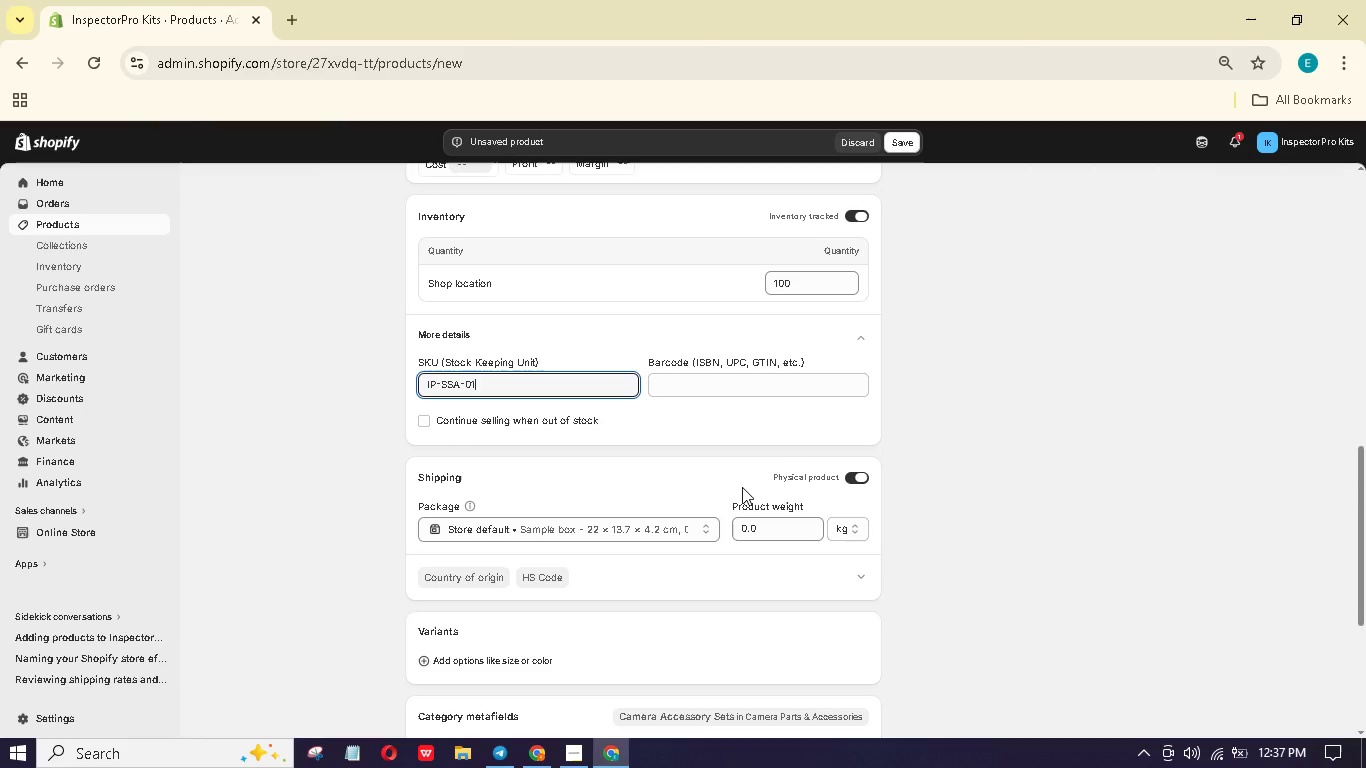 
left_click_drag(start_coordinate=[803, 528], to_coordinate=[686, 519])
 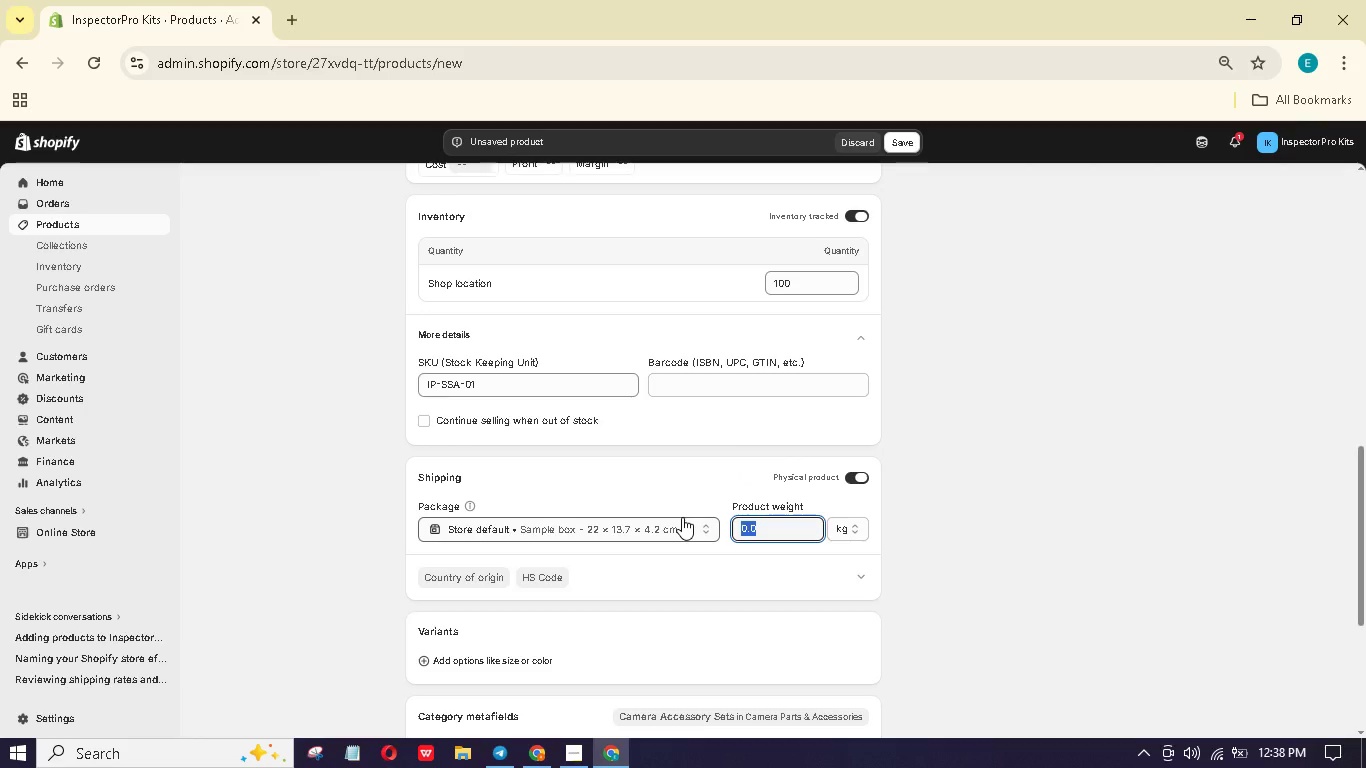 
key(Numpad3)
 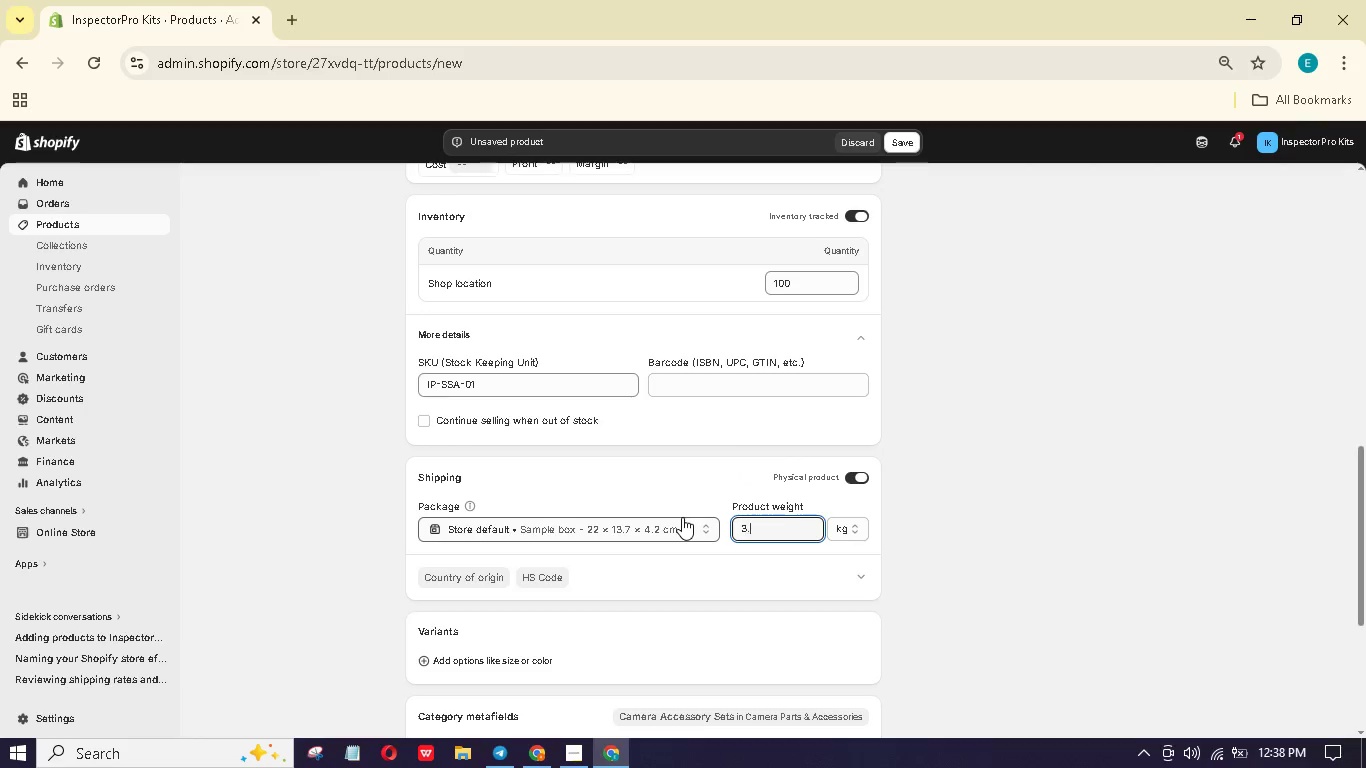 
key(NumpadDecimal)
 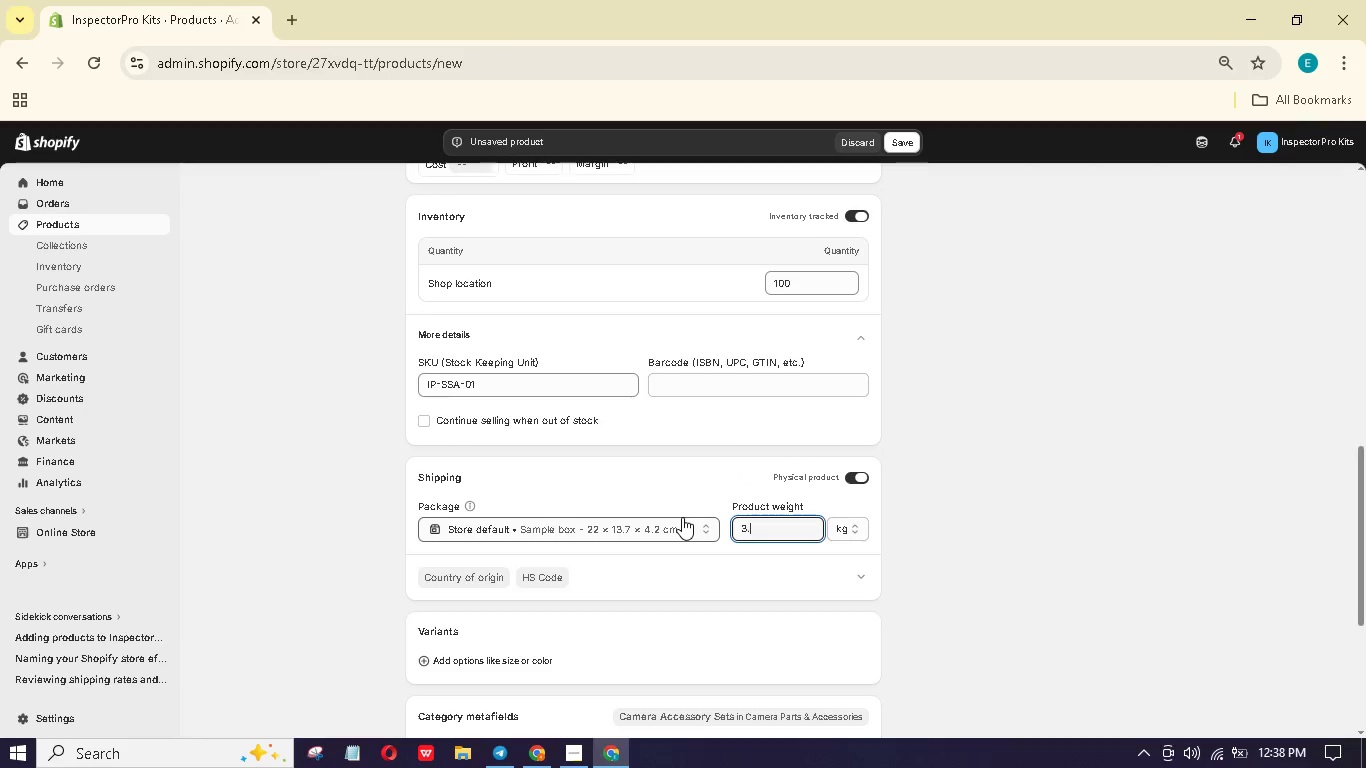 
key(Numpad0)
 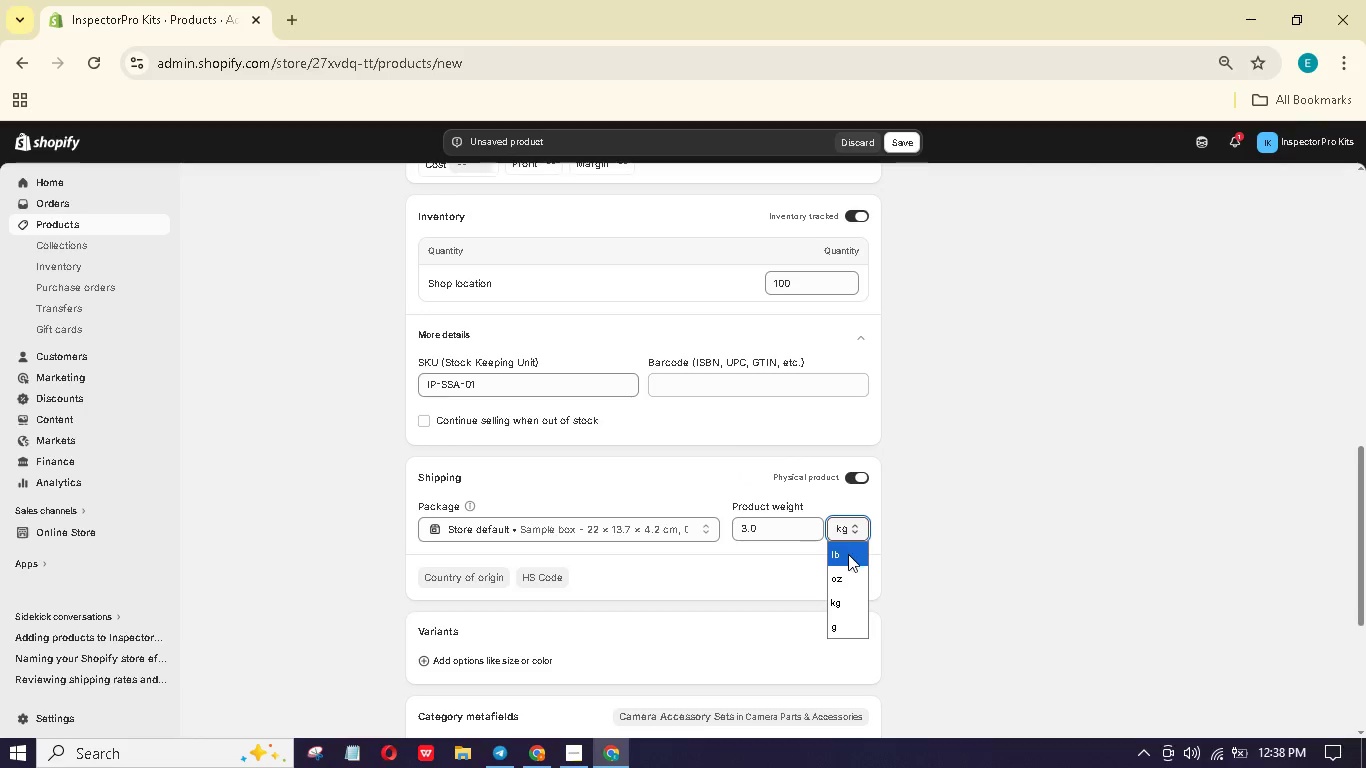 
scroll: coordinate [658, 587], scroll_direction: down, amount: 8.0
 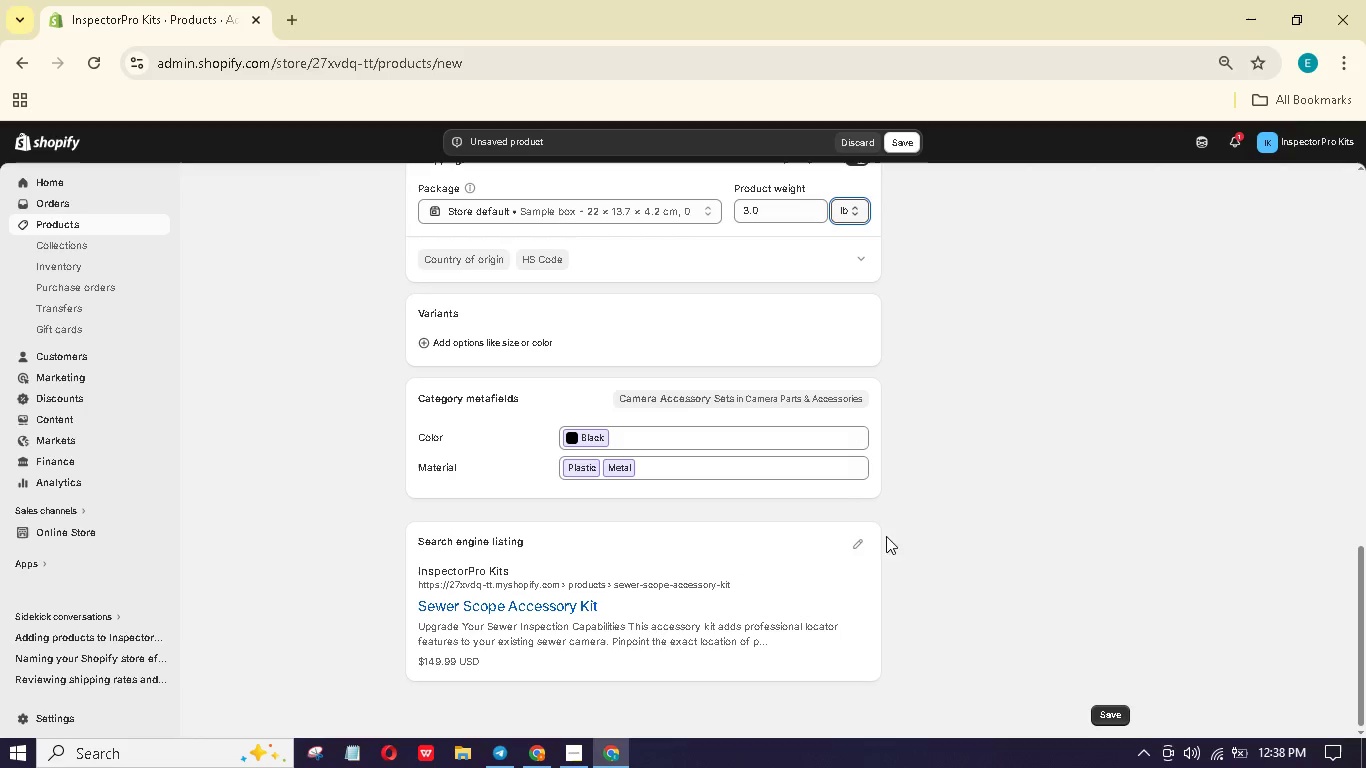 
left_click([864, 536])
 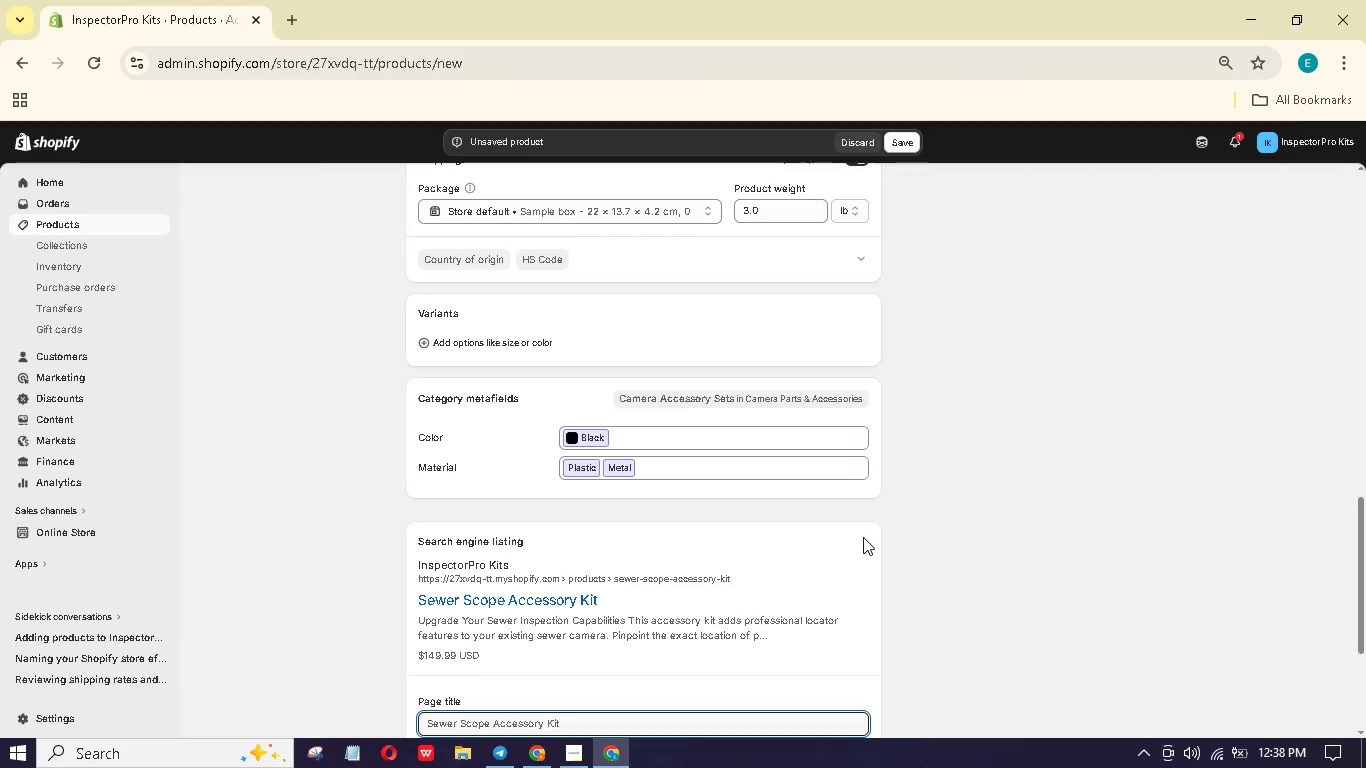 
scroll: coordinate [863, 537], scroll_direction: down, amount: 6.0
 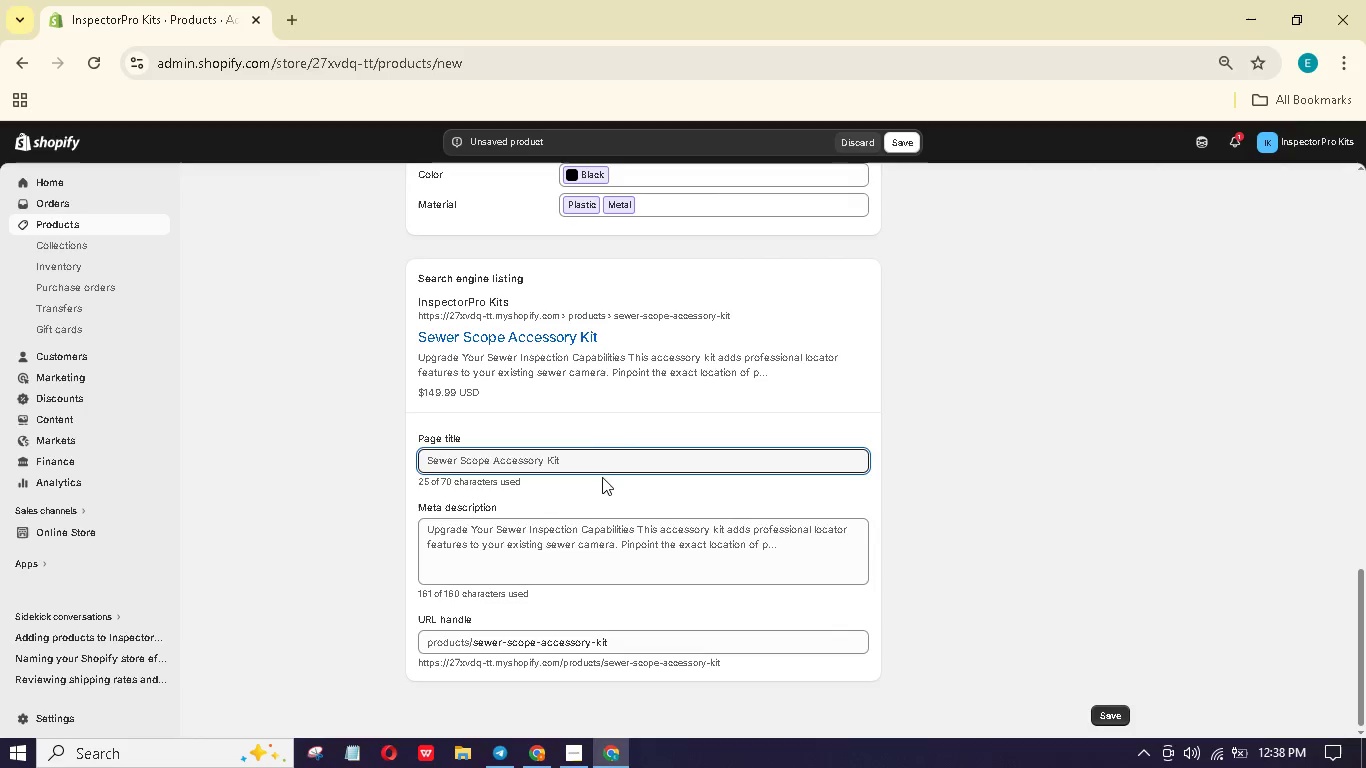 
left_click([617, 452])
 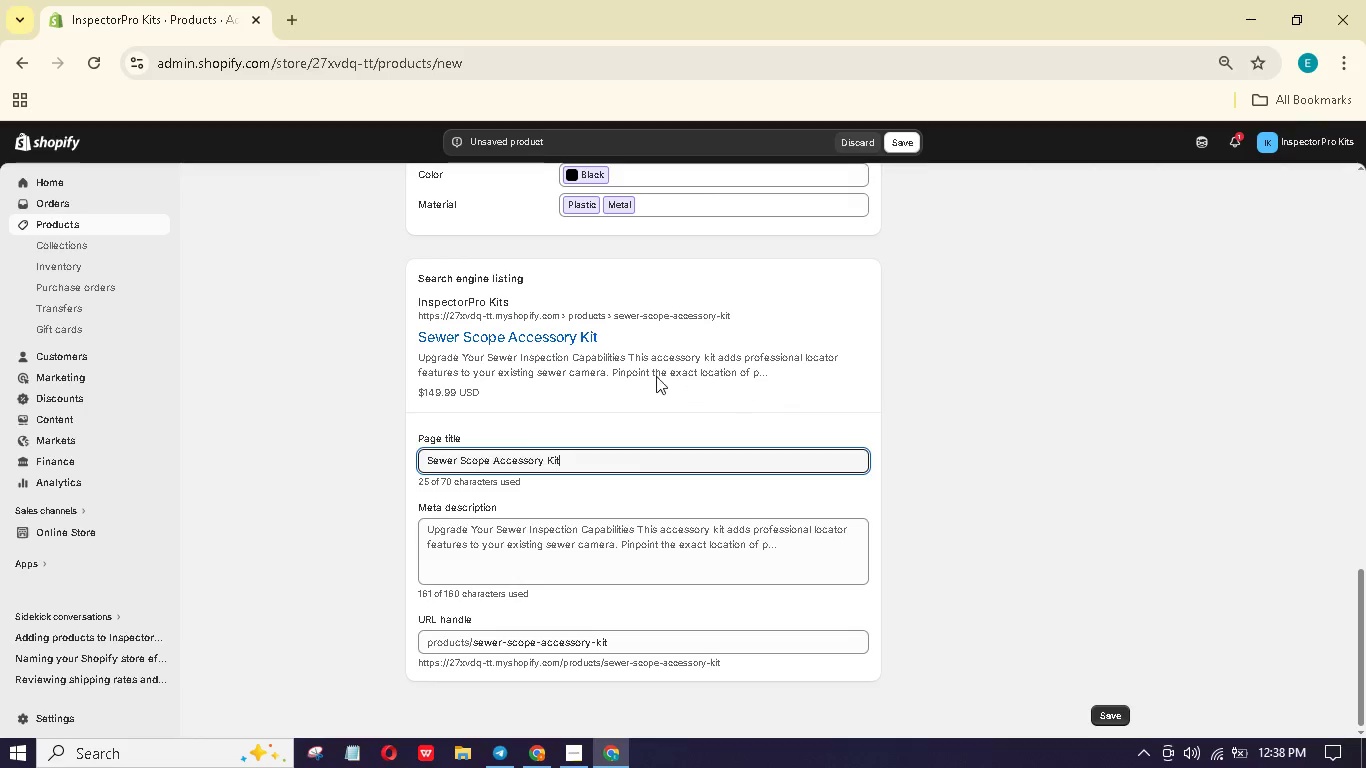 
wait(18.06)
 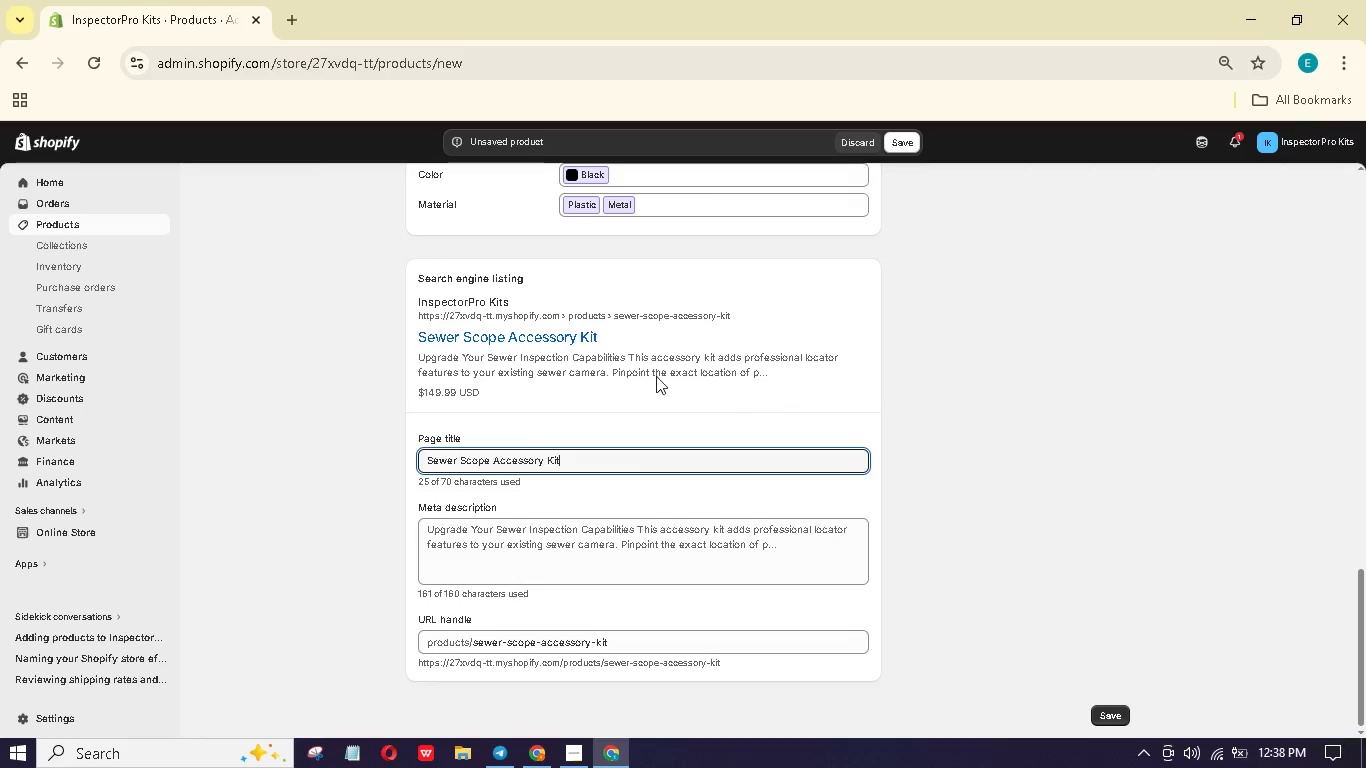 
type( | Locator Probe & Extra Reel } InspectorPro)
 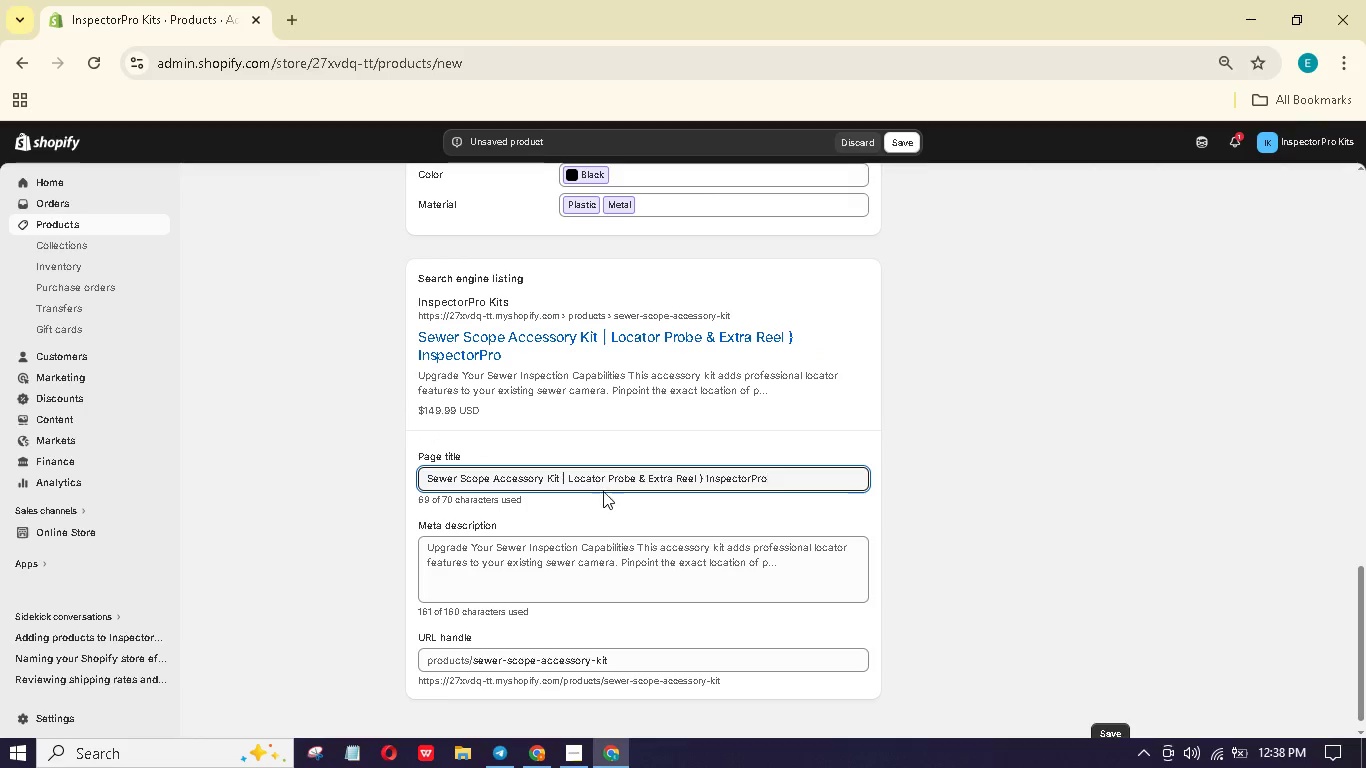 
left_click([701, 472])
 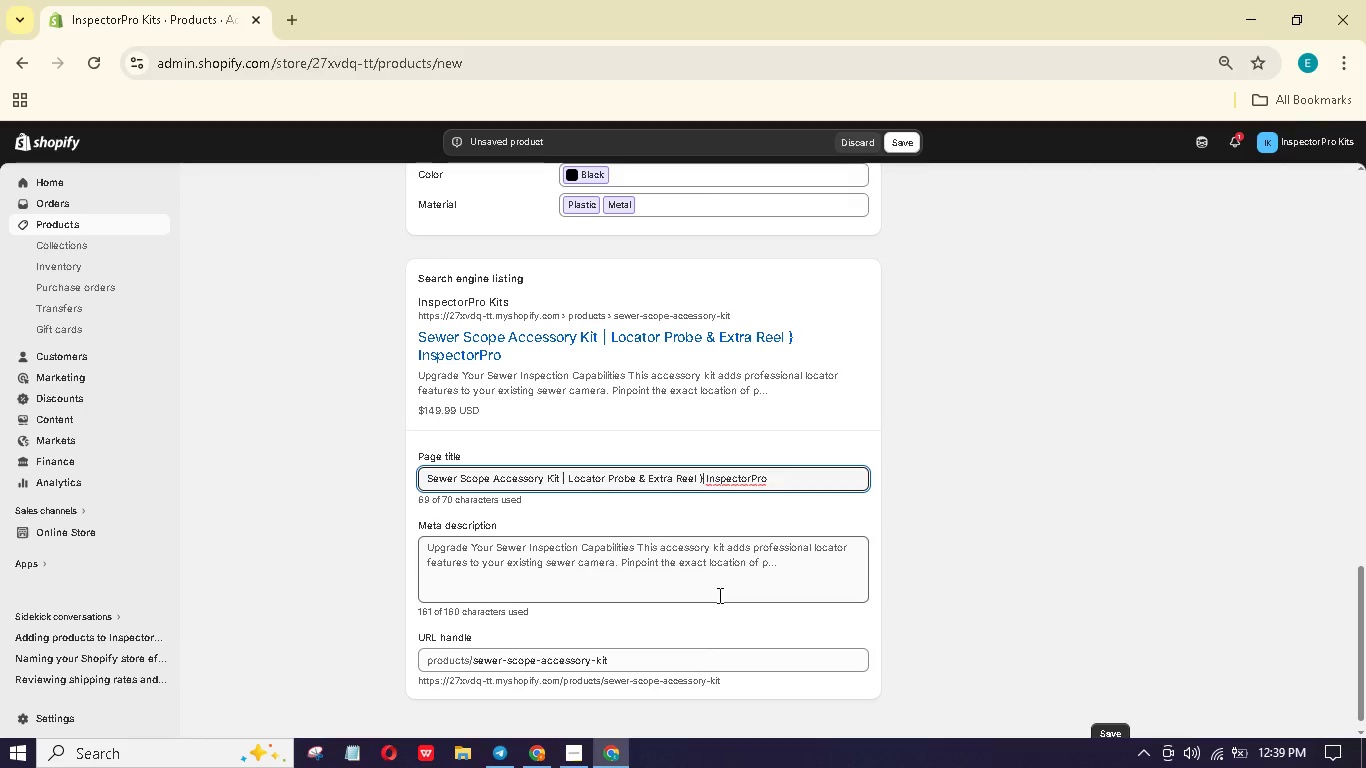 
key(Backspace)
 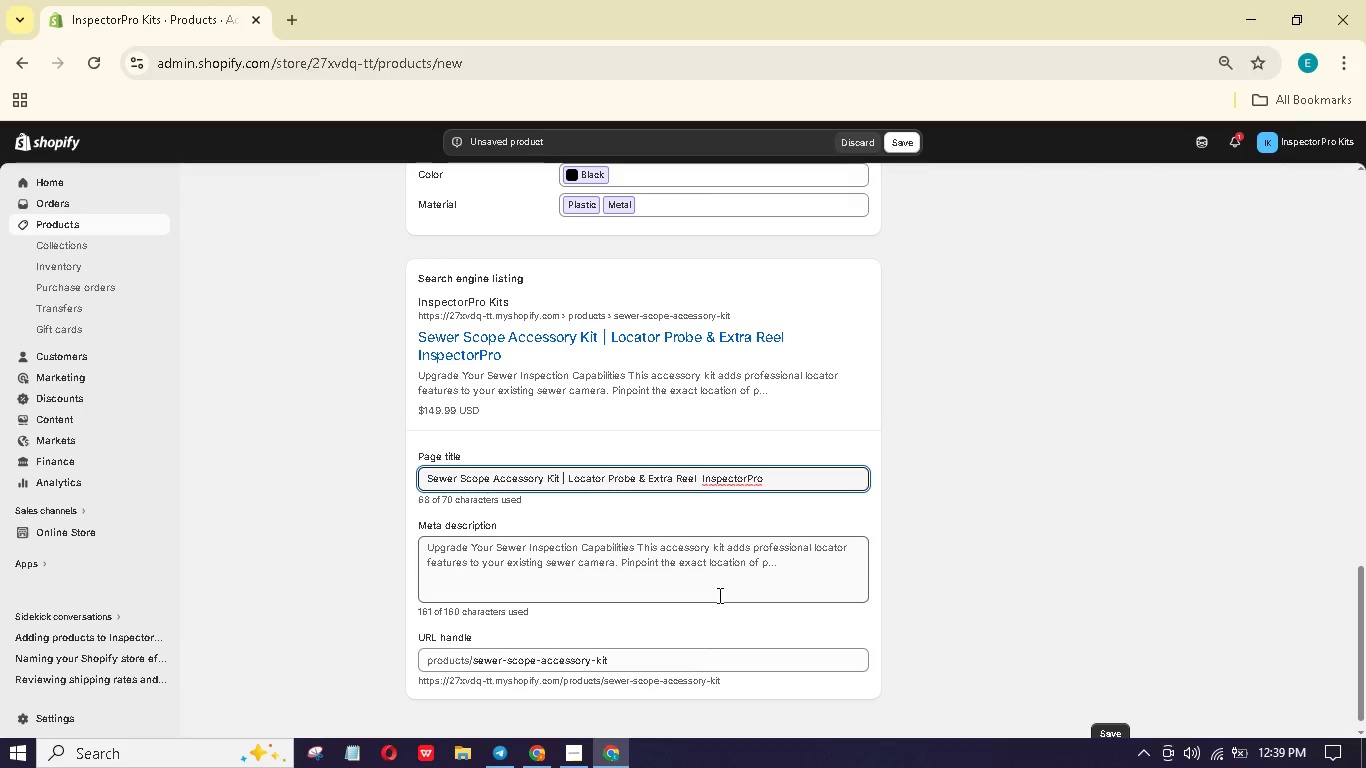 
key(Shift+Backslash)
 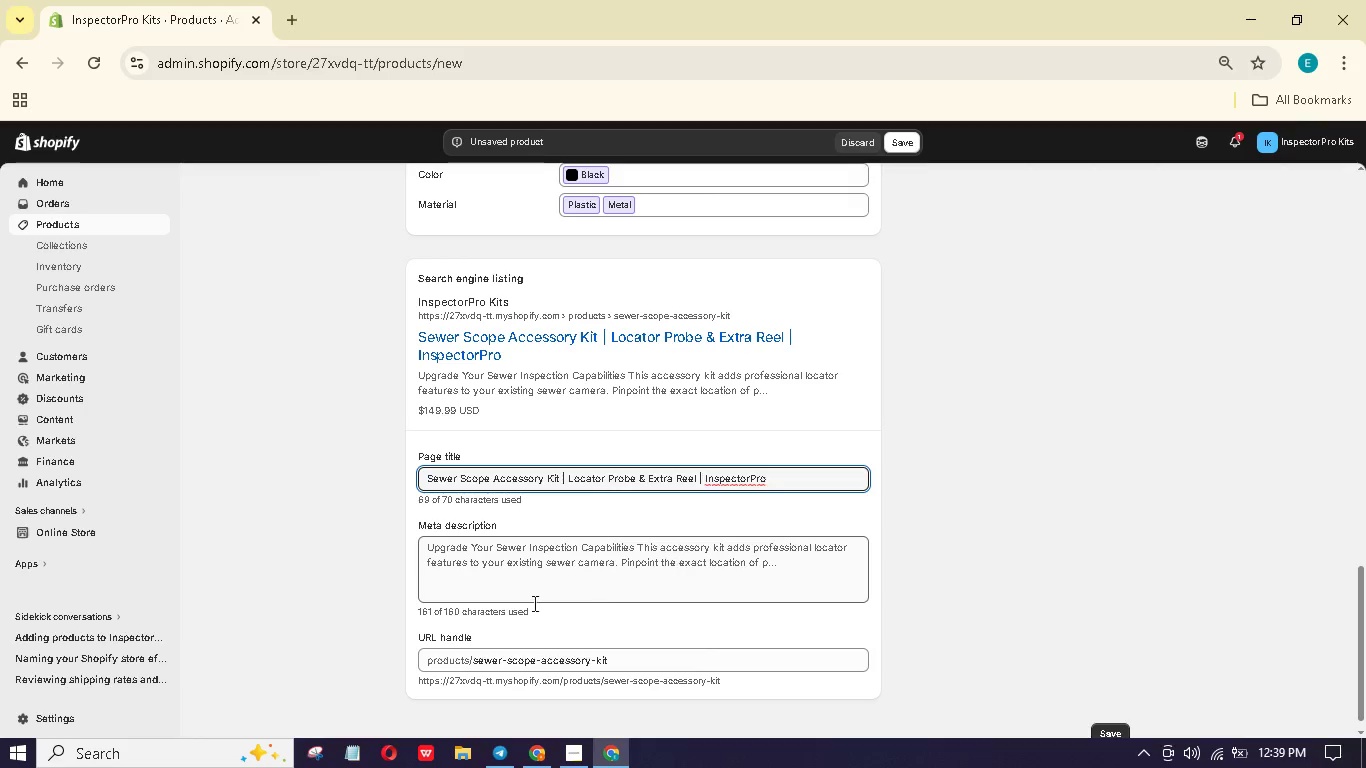 
left_click([513, 559])
 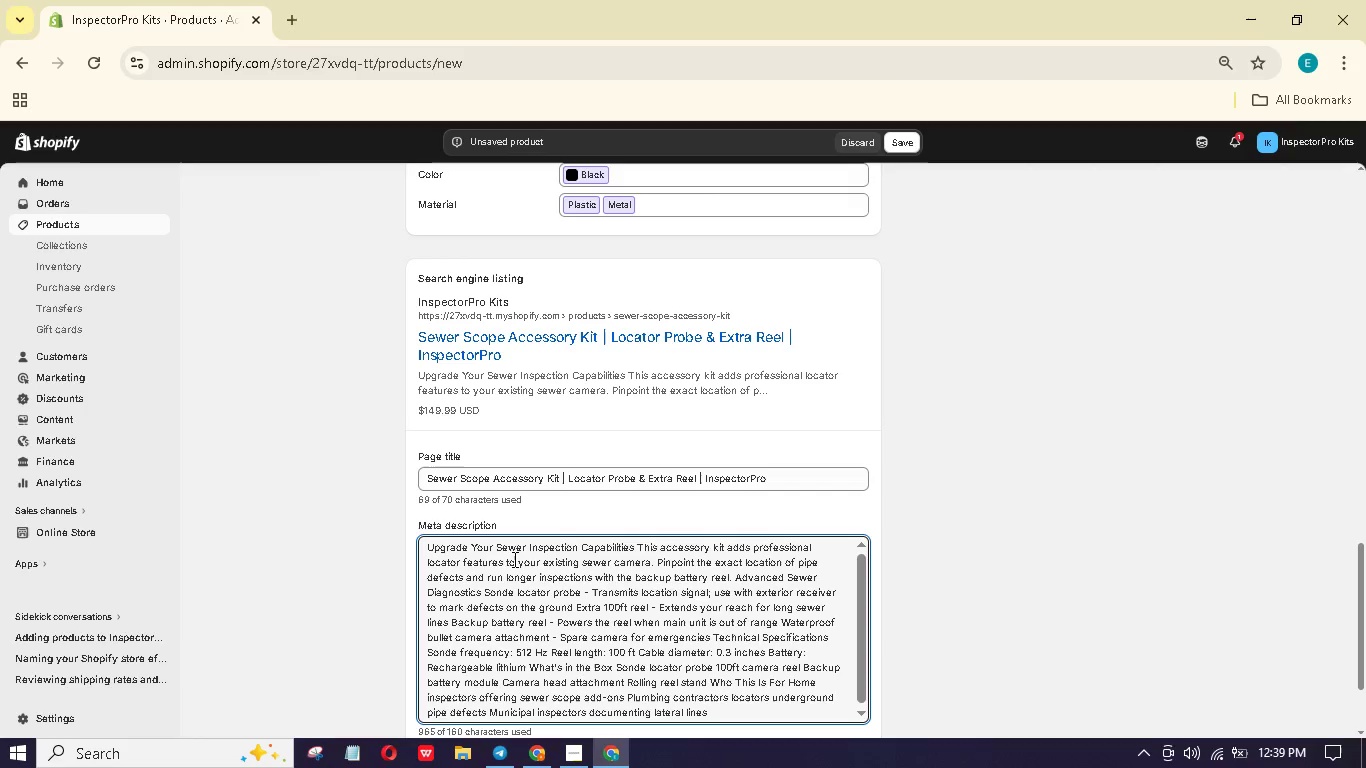 
key(Control+A)
 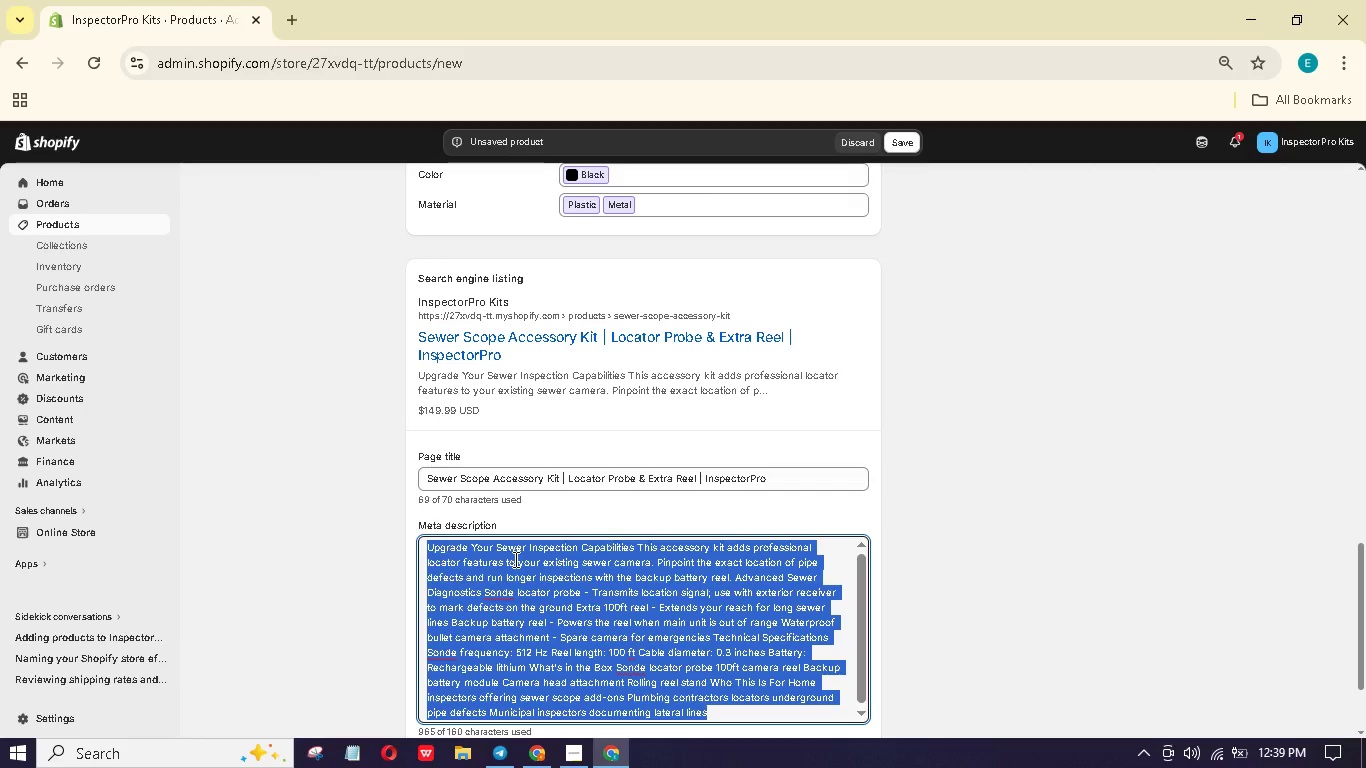 
type(Ser sope accessoy kit with sonde locator probe and )
 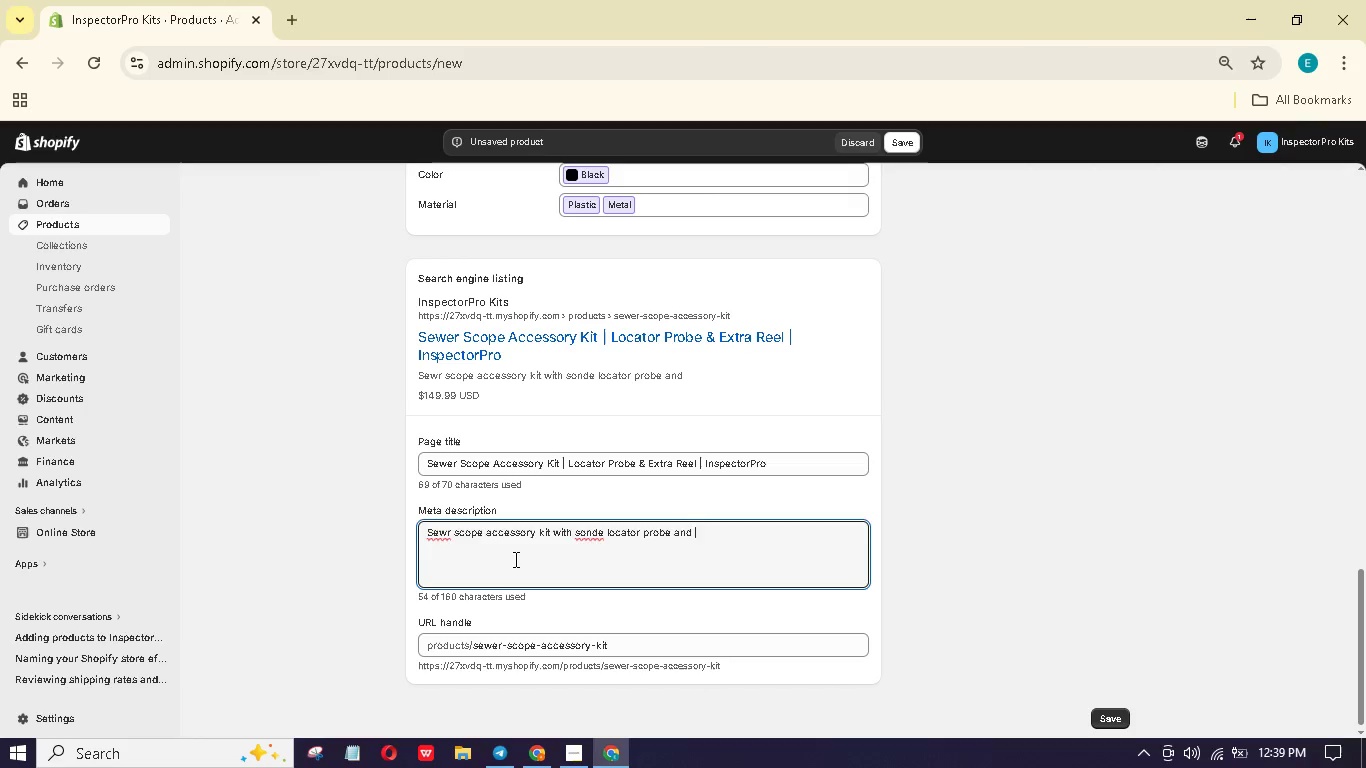 
type(100ft exra reel. Pinpoint pipe defects and extend your inspection reach. Proff)
key(Backspace)
type(essinal upgrae. Shop now.)
 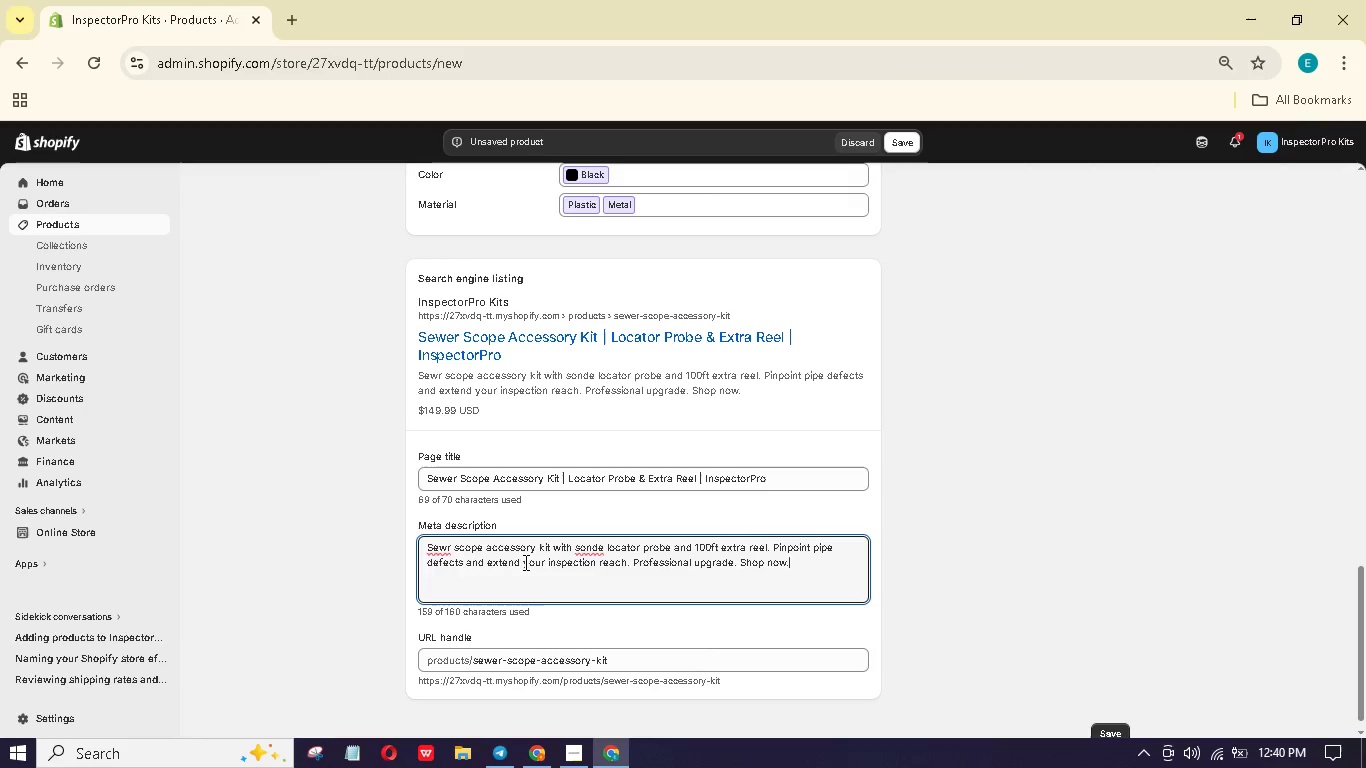 
left_click([449, 551])
 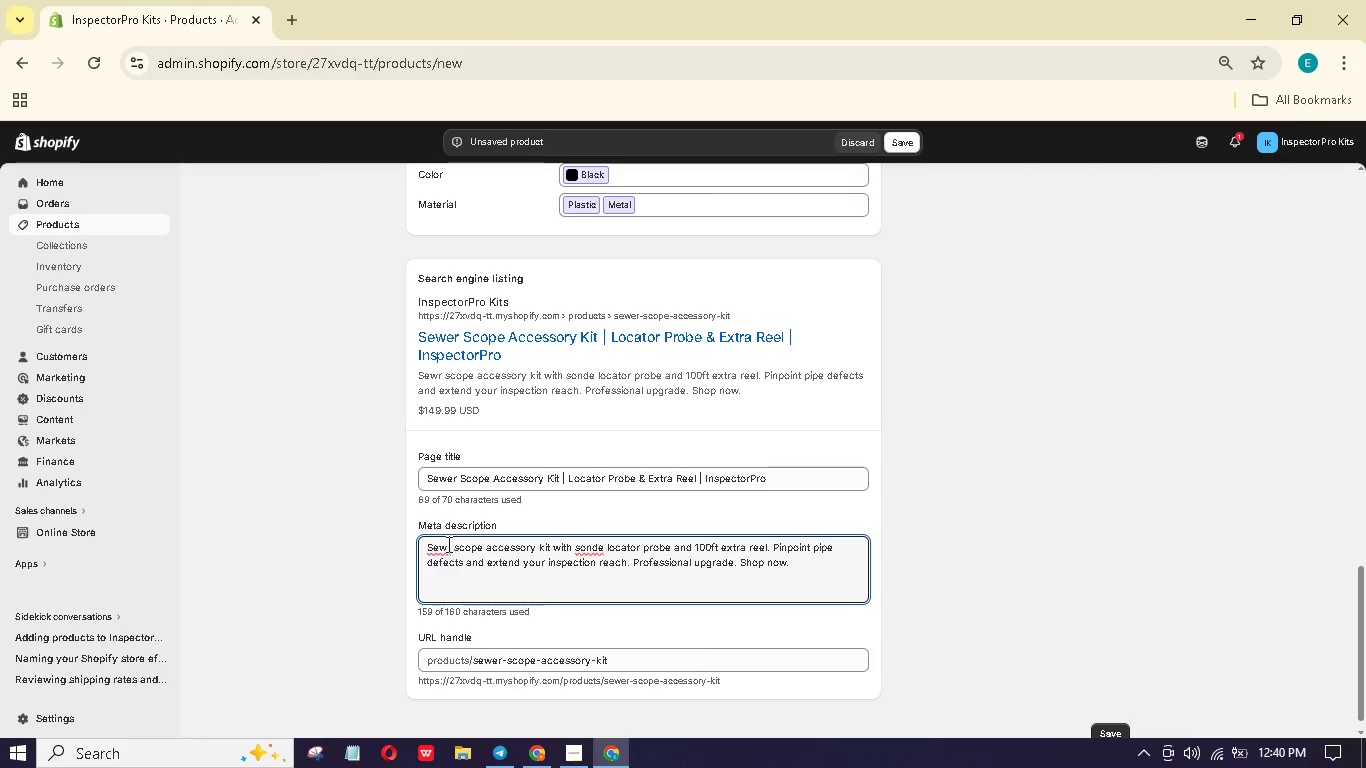 
left_click([447, 544])
 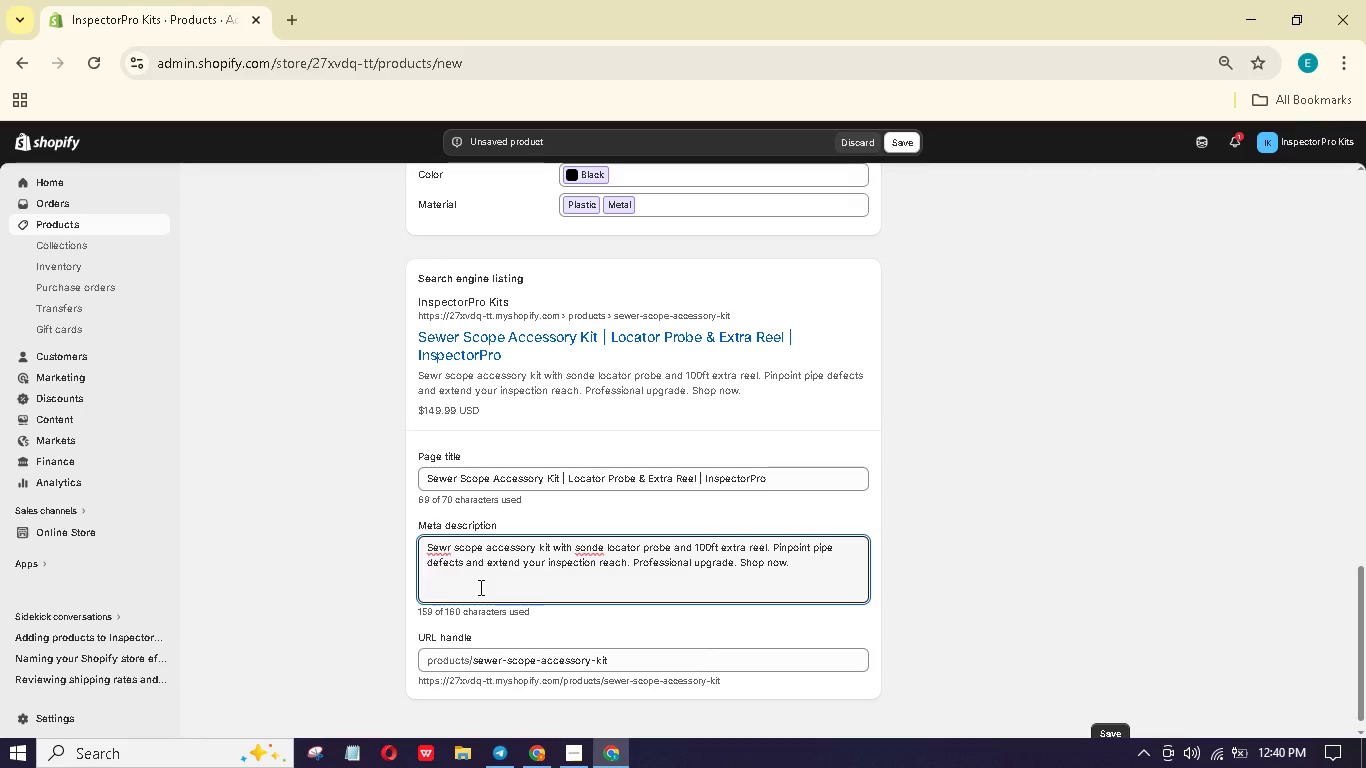 
key(E)
 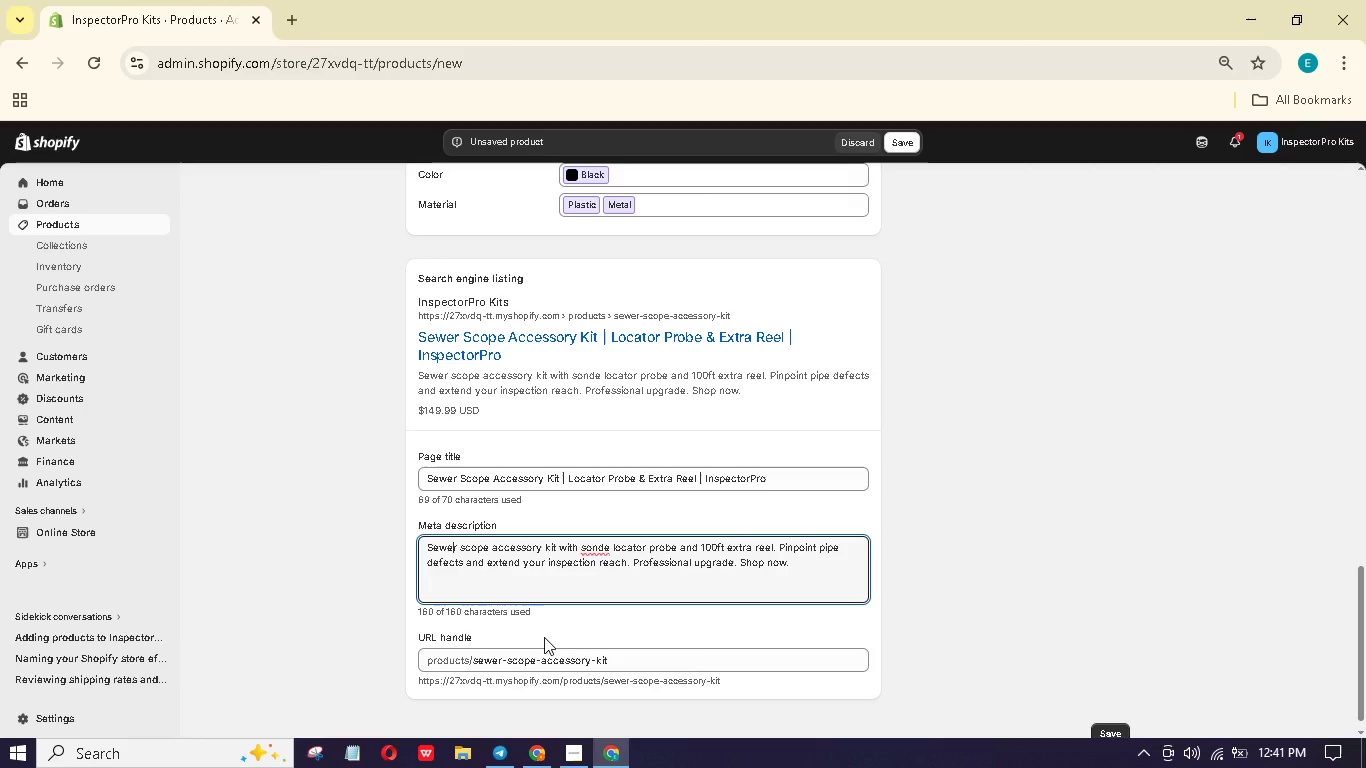 
wait(86.58)
 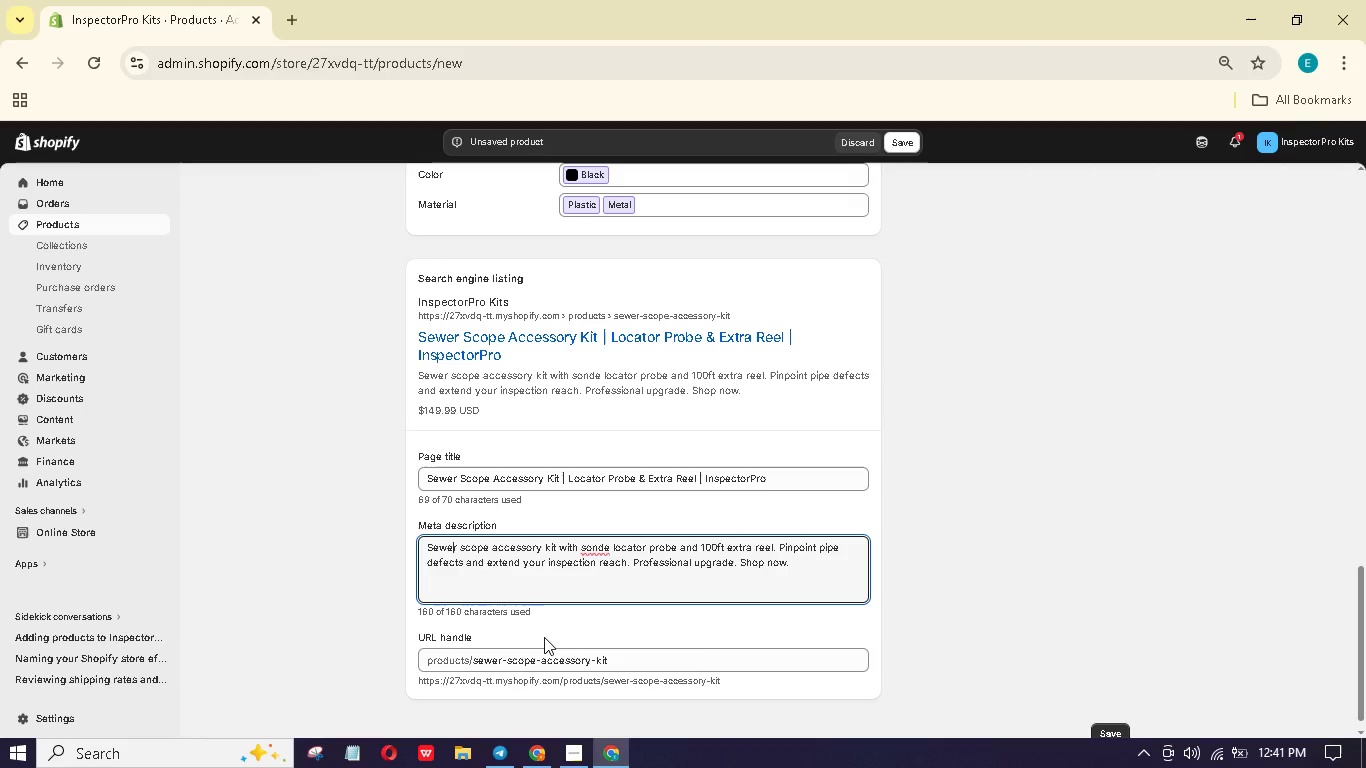 
scroll: coordinate [558, 536], scroll_direction: up, amount: 18.0
 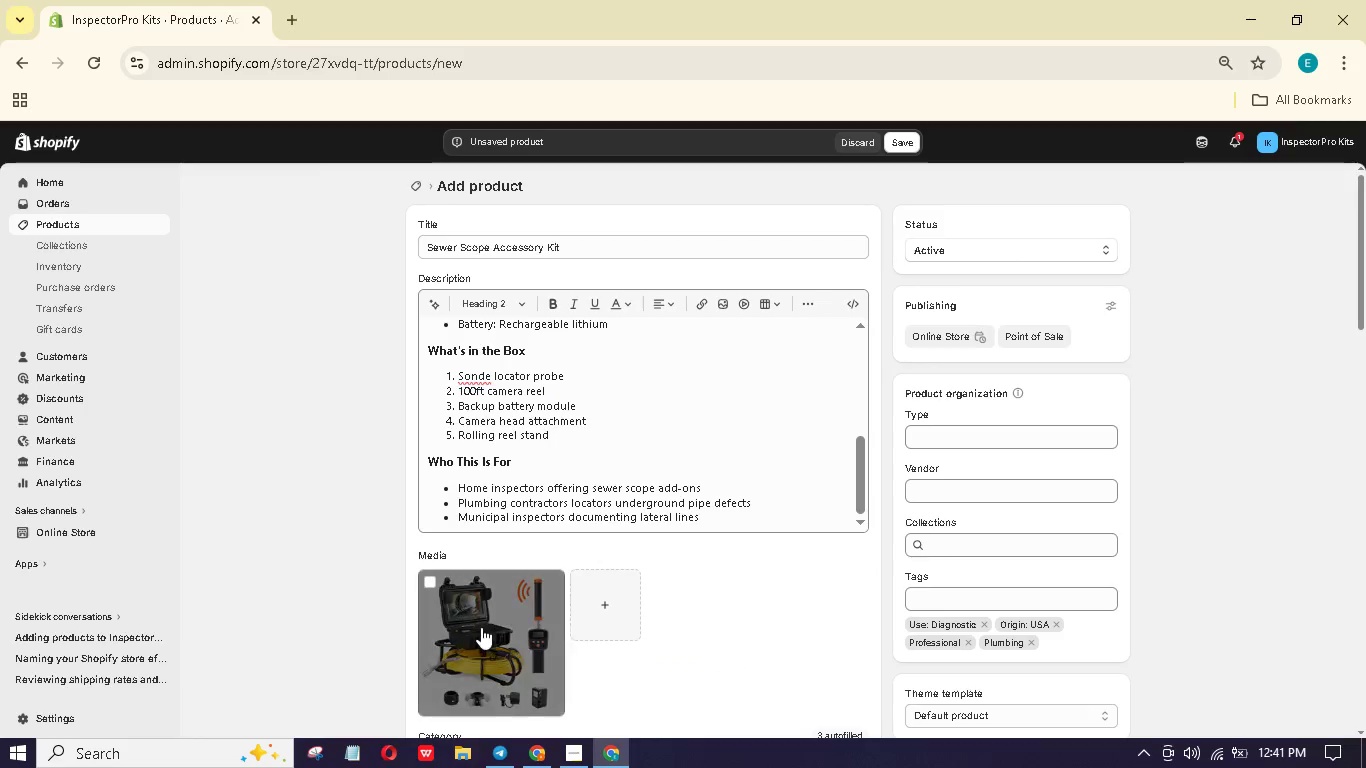 
mouse_move([455, 607])
 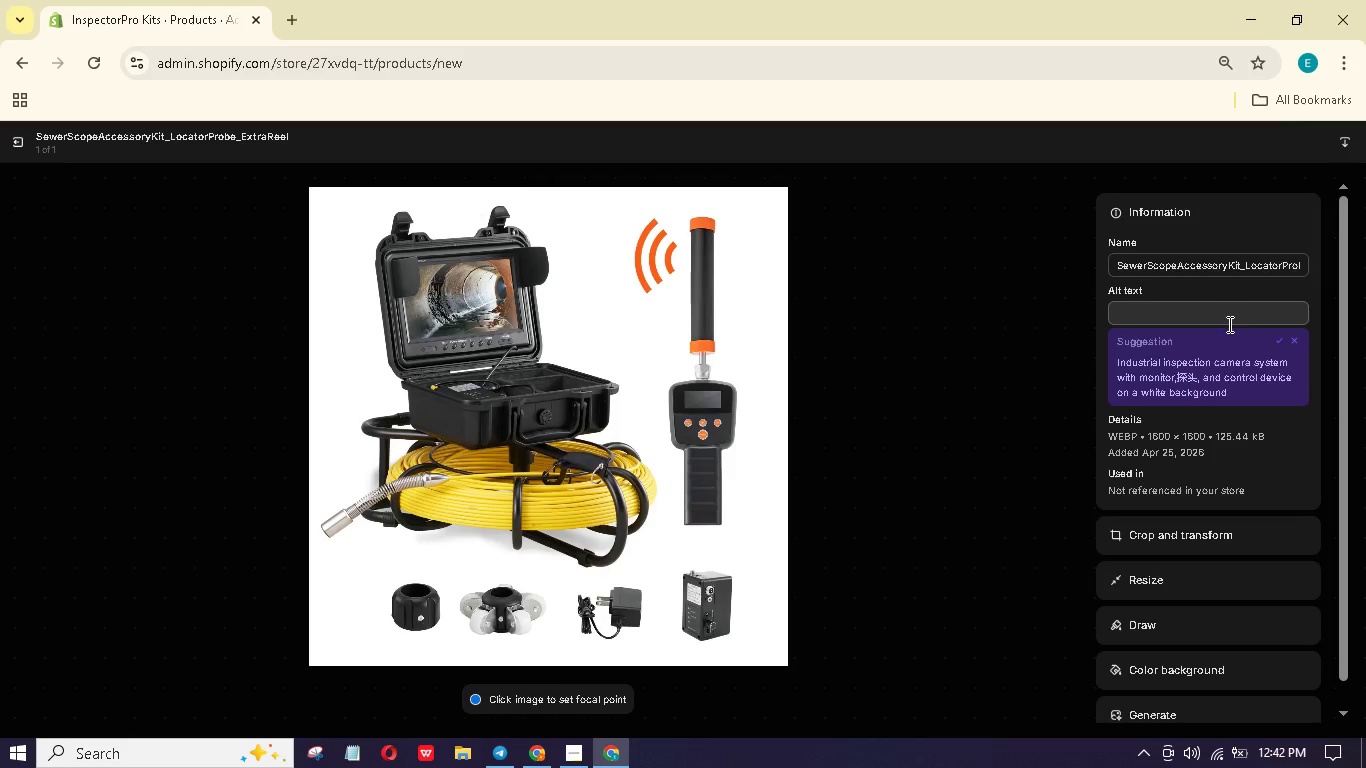 
left_click([1227, 317])
 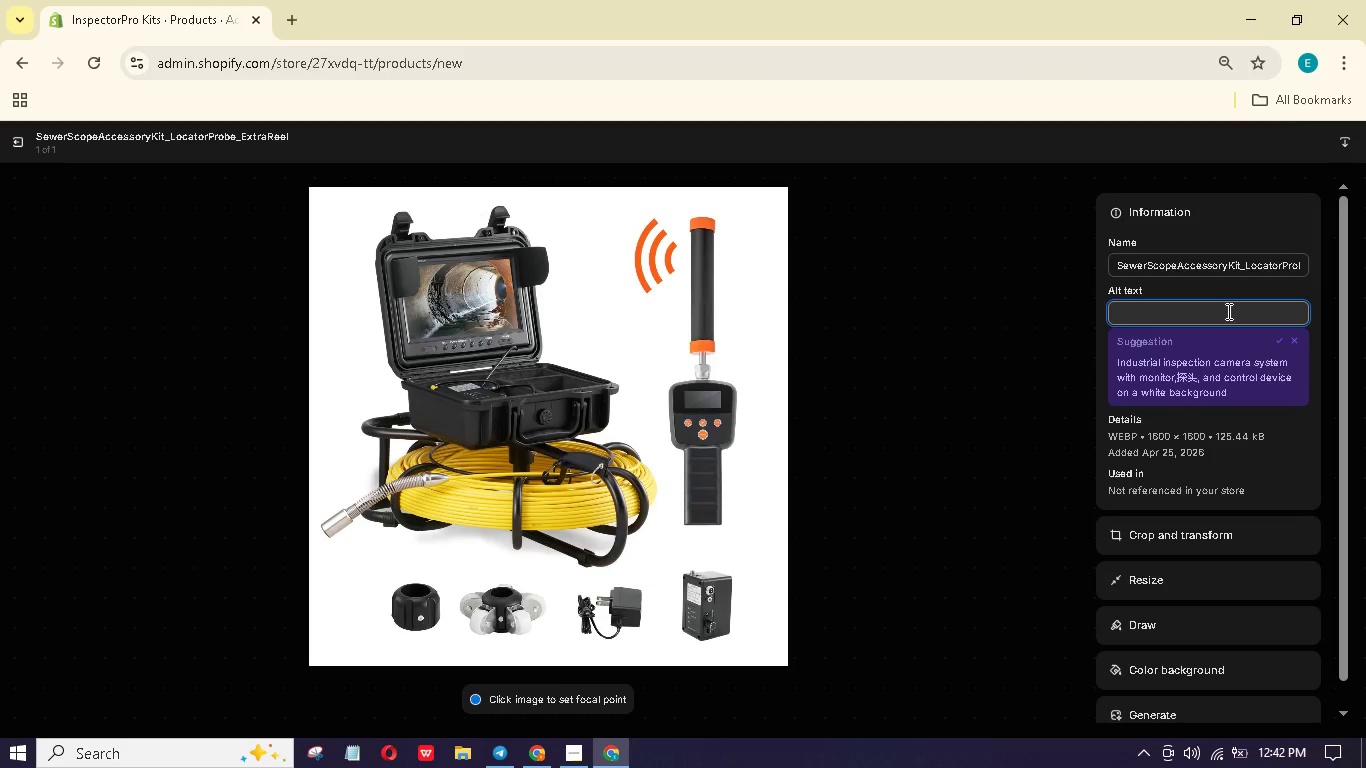 
type(Sewr Scpe)
 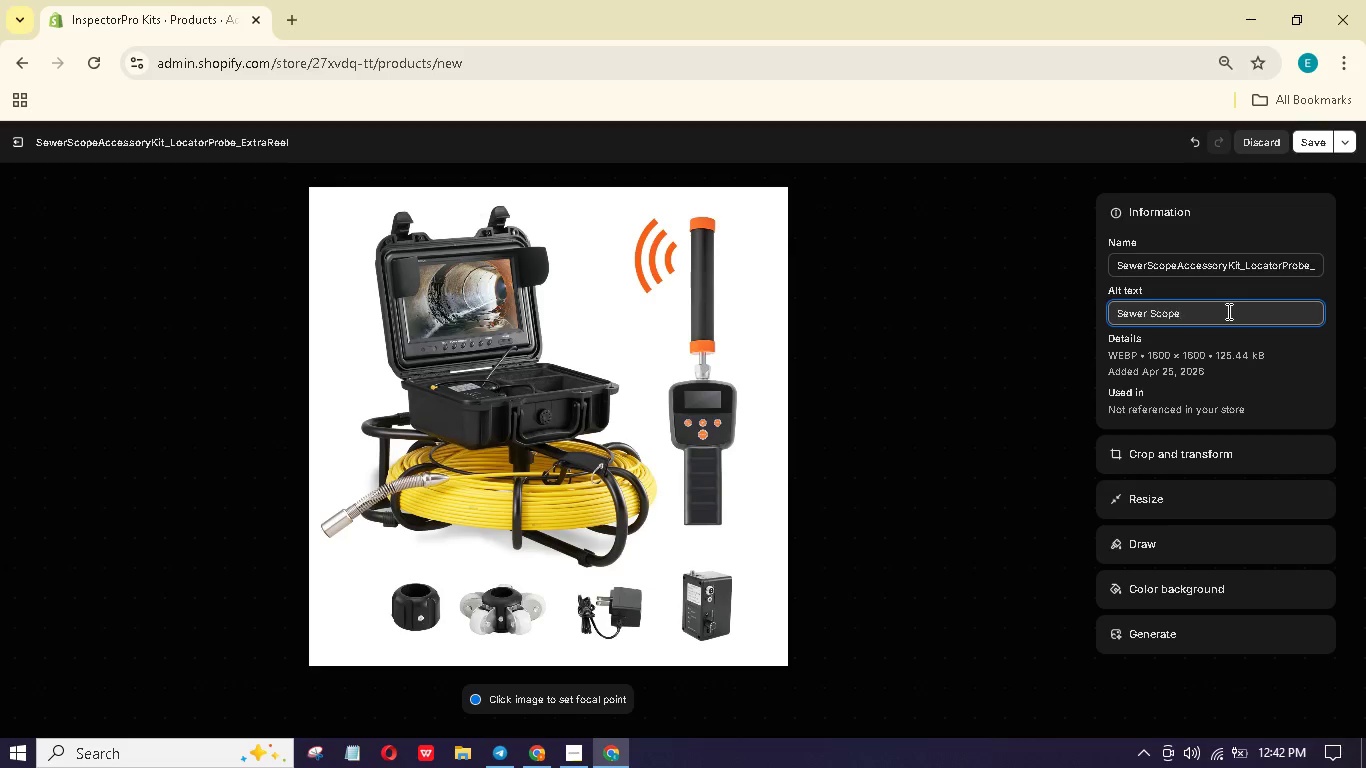 
 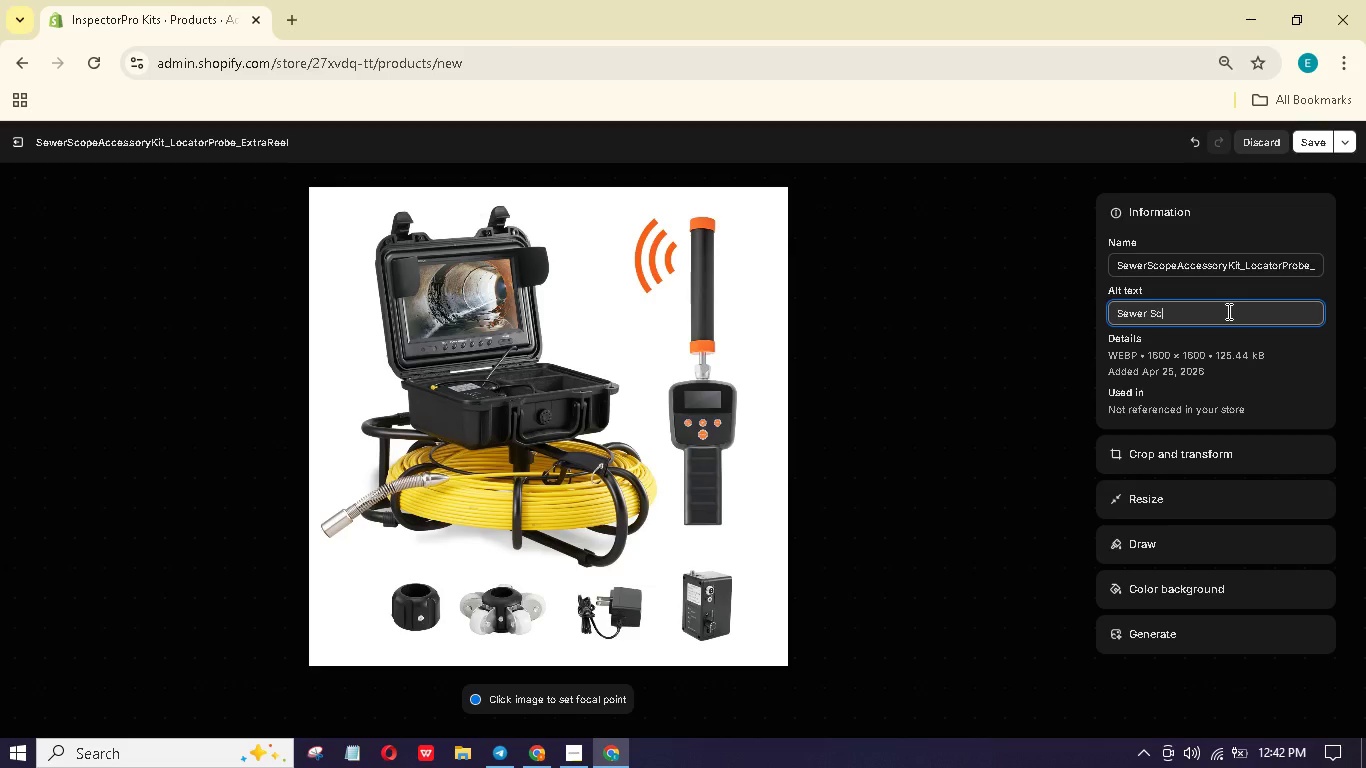 
hold_key(key=O, duration=0.31)
 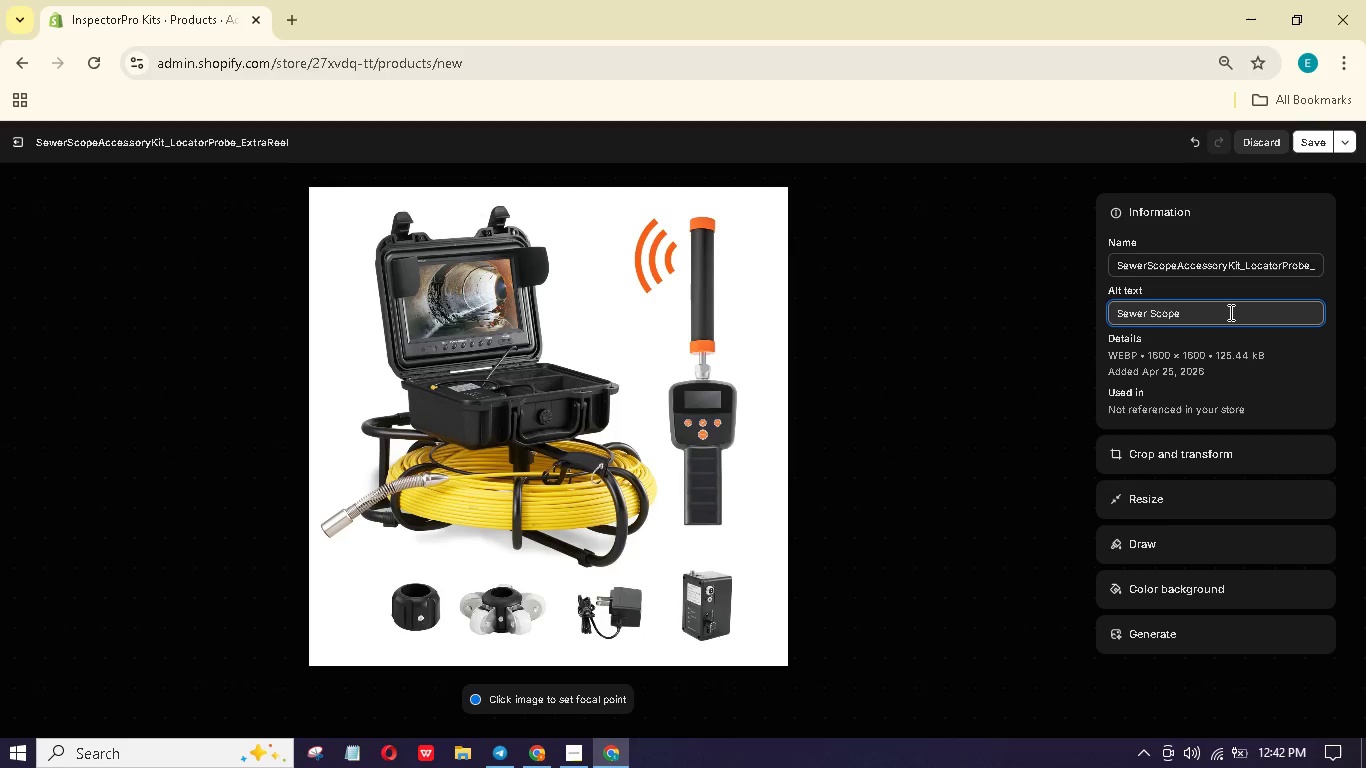 
type( accessoy kit showing sone locator probe, extra 100ft reel, and a battery module)
 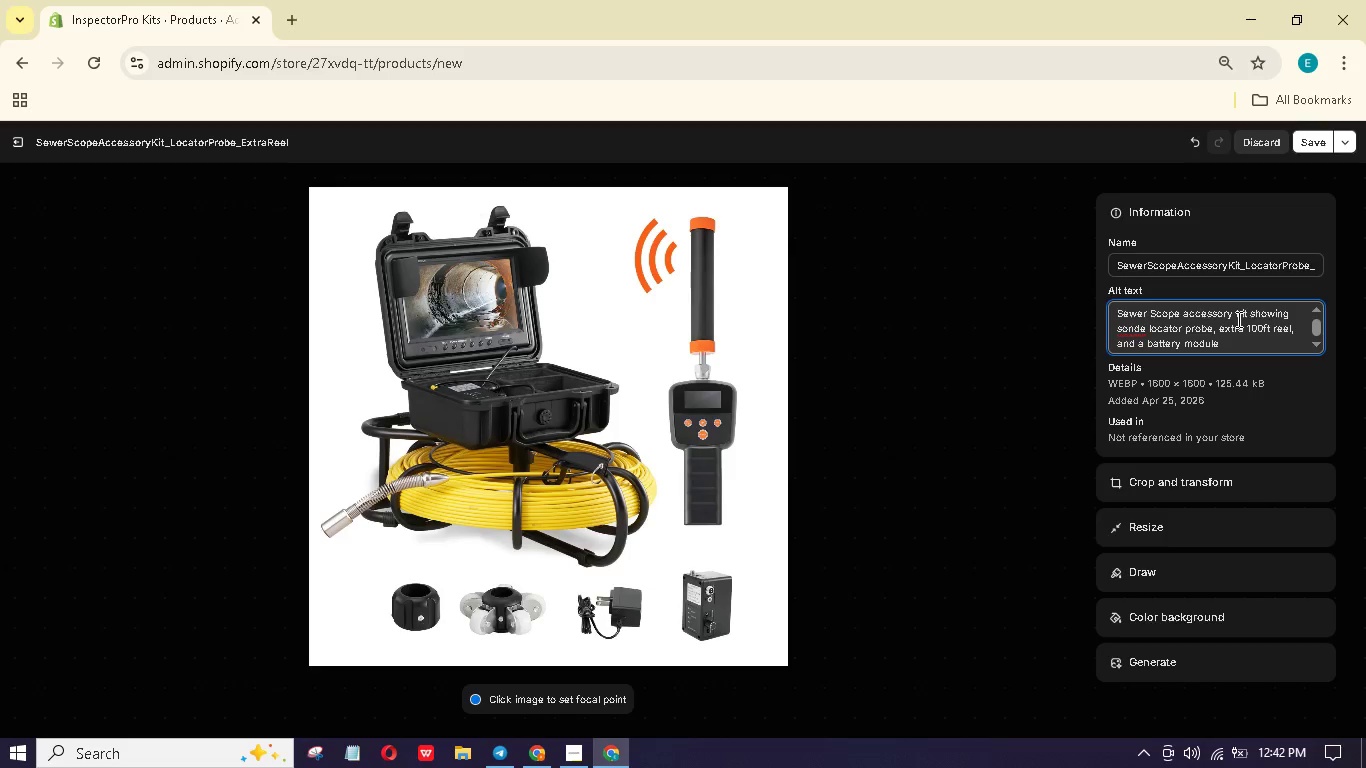 
wait(12.92)
 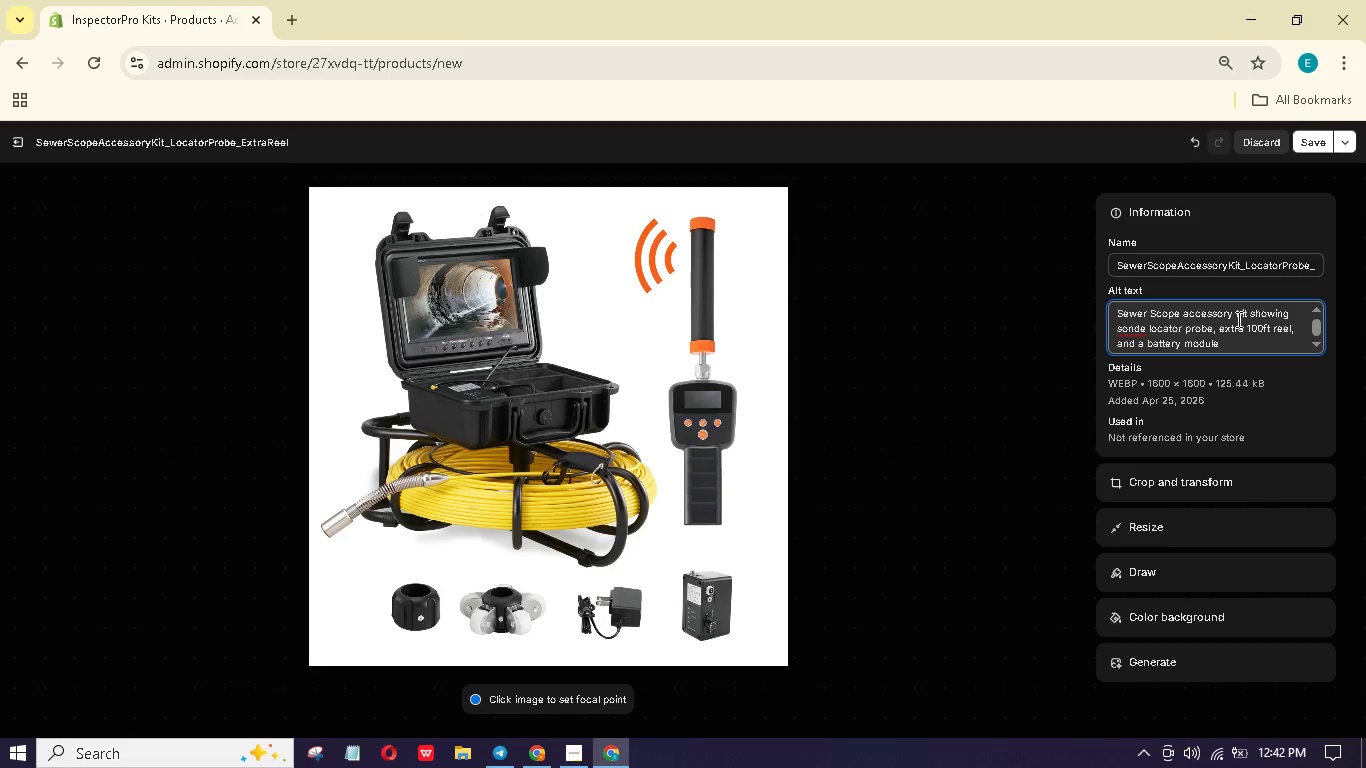 
key(Period)
 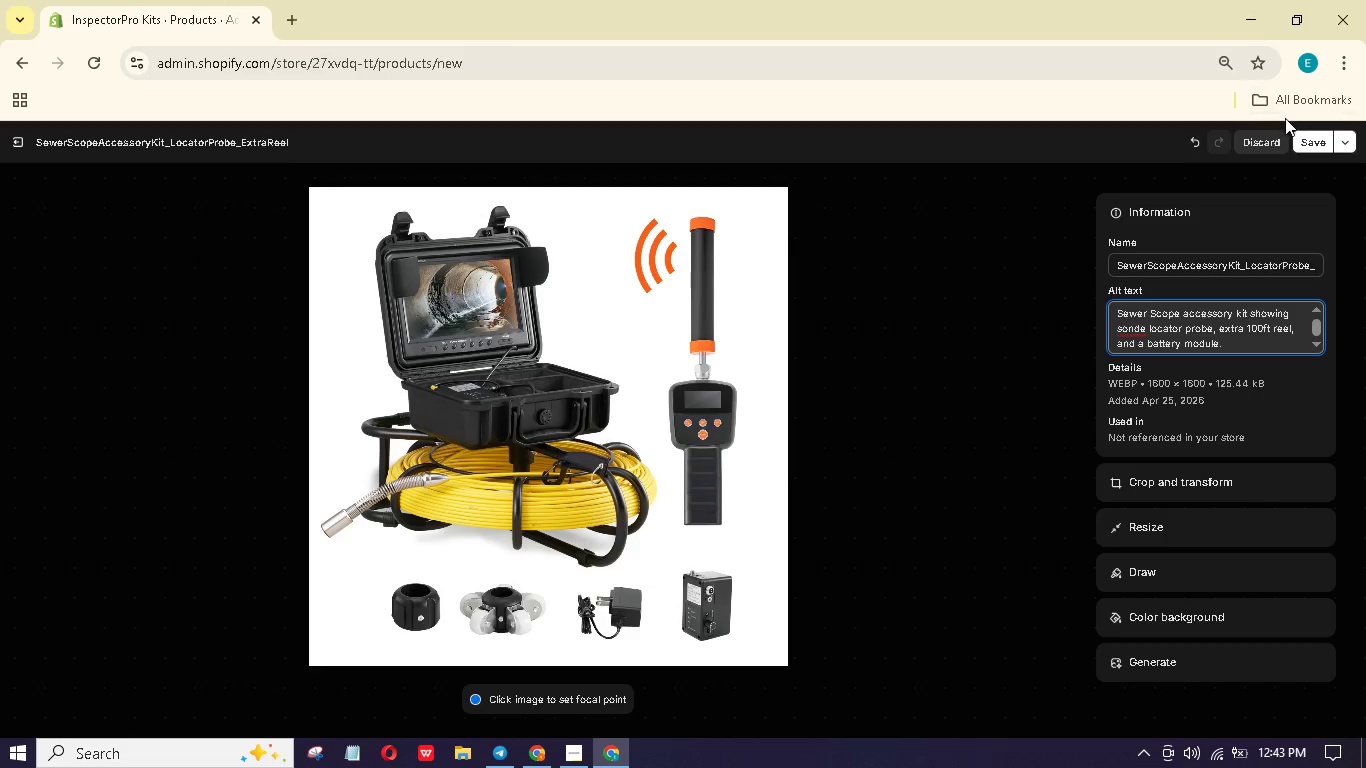 
left_click([1306, 136])
 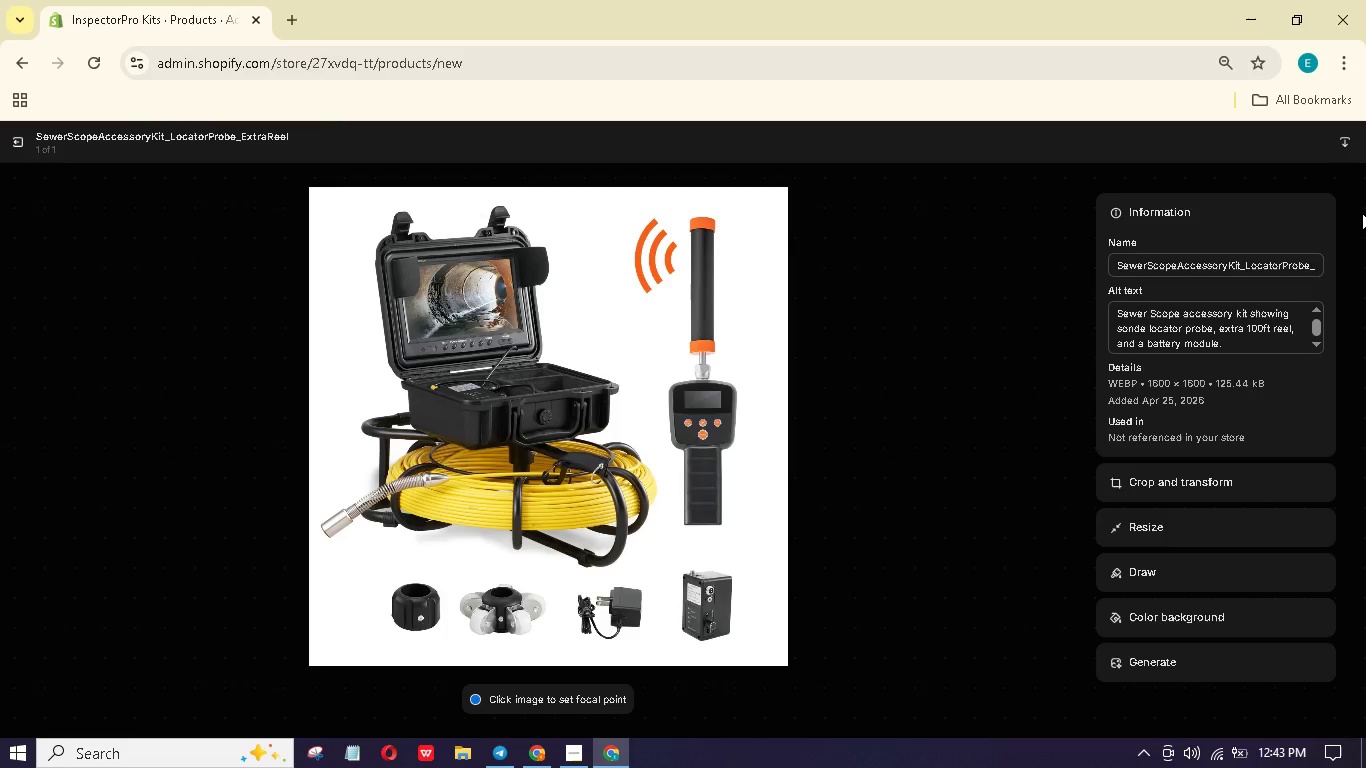 
wait(14.3)
 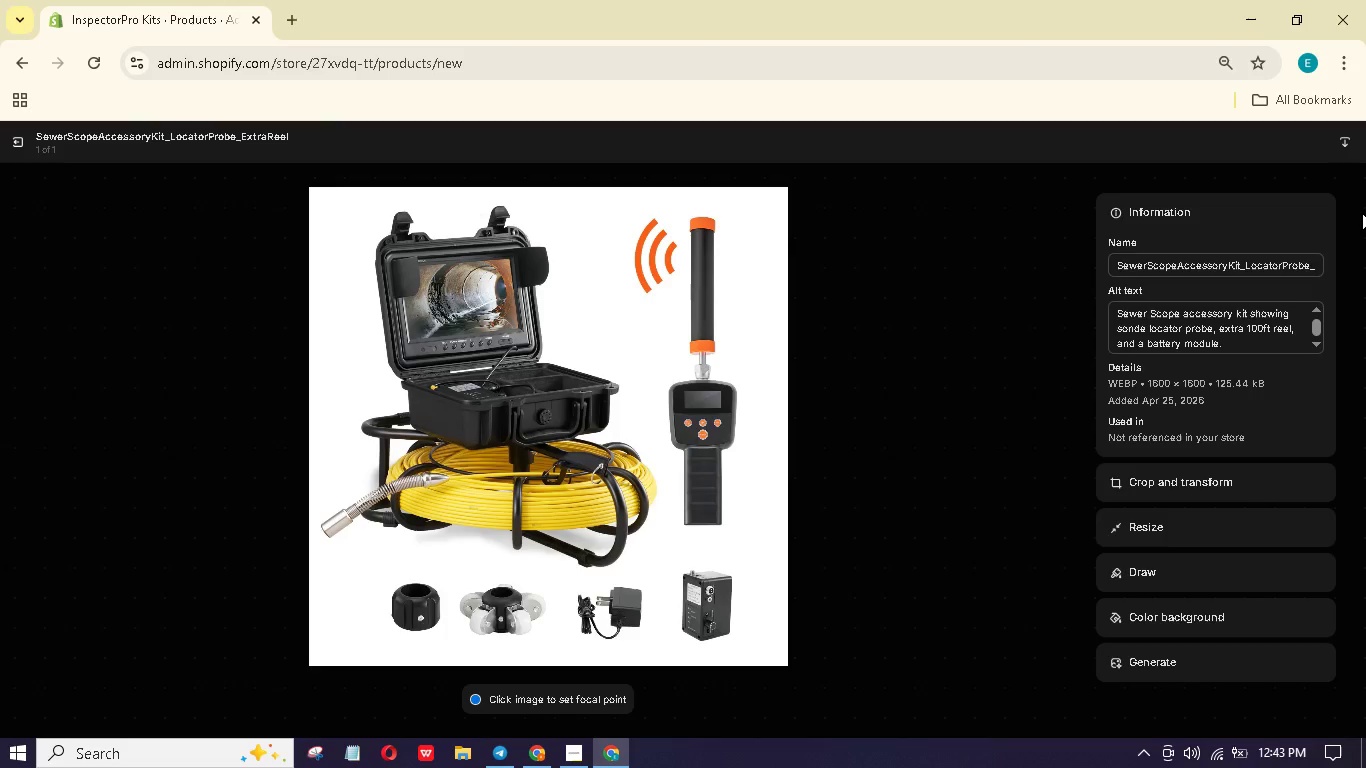 
left_click([14, 144])
 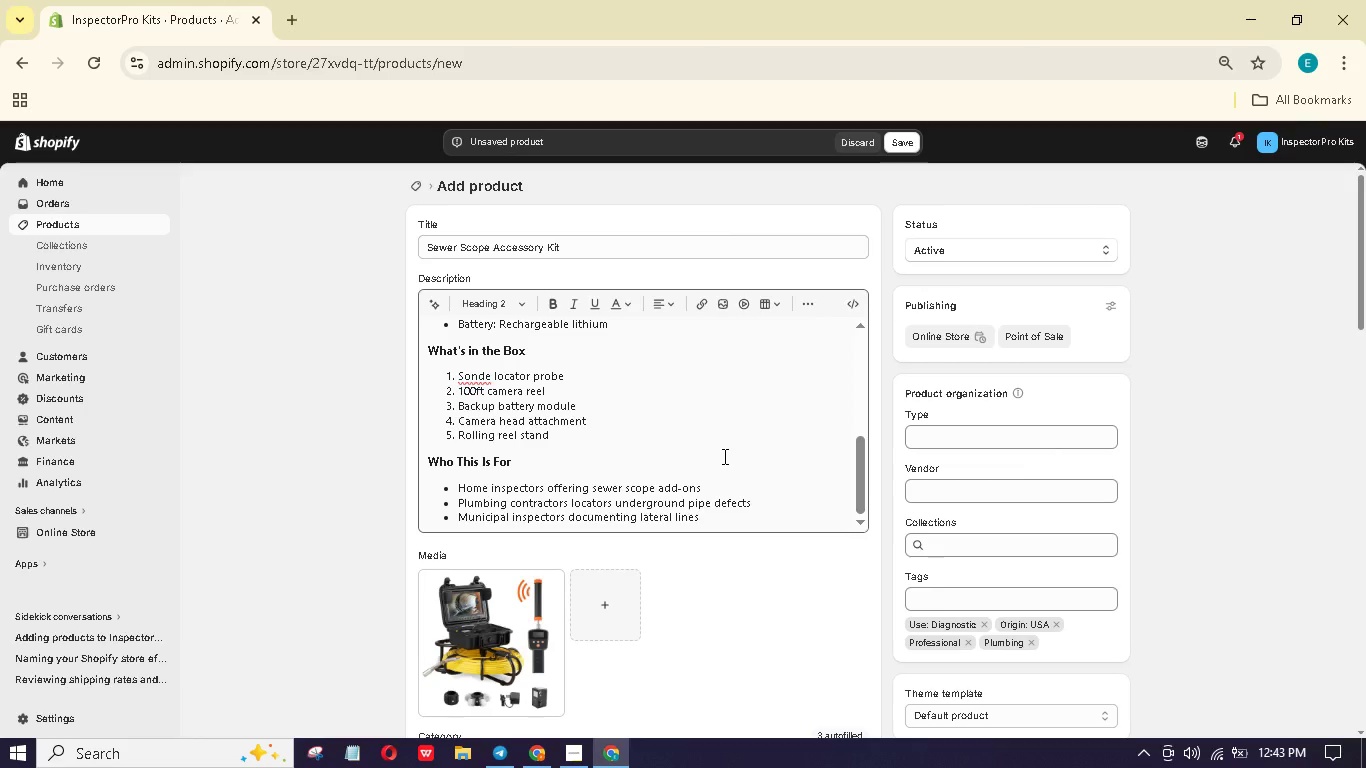 
scroll: coordinate [724, 454], scroll_direction: up, amount: 7.0
 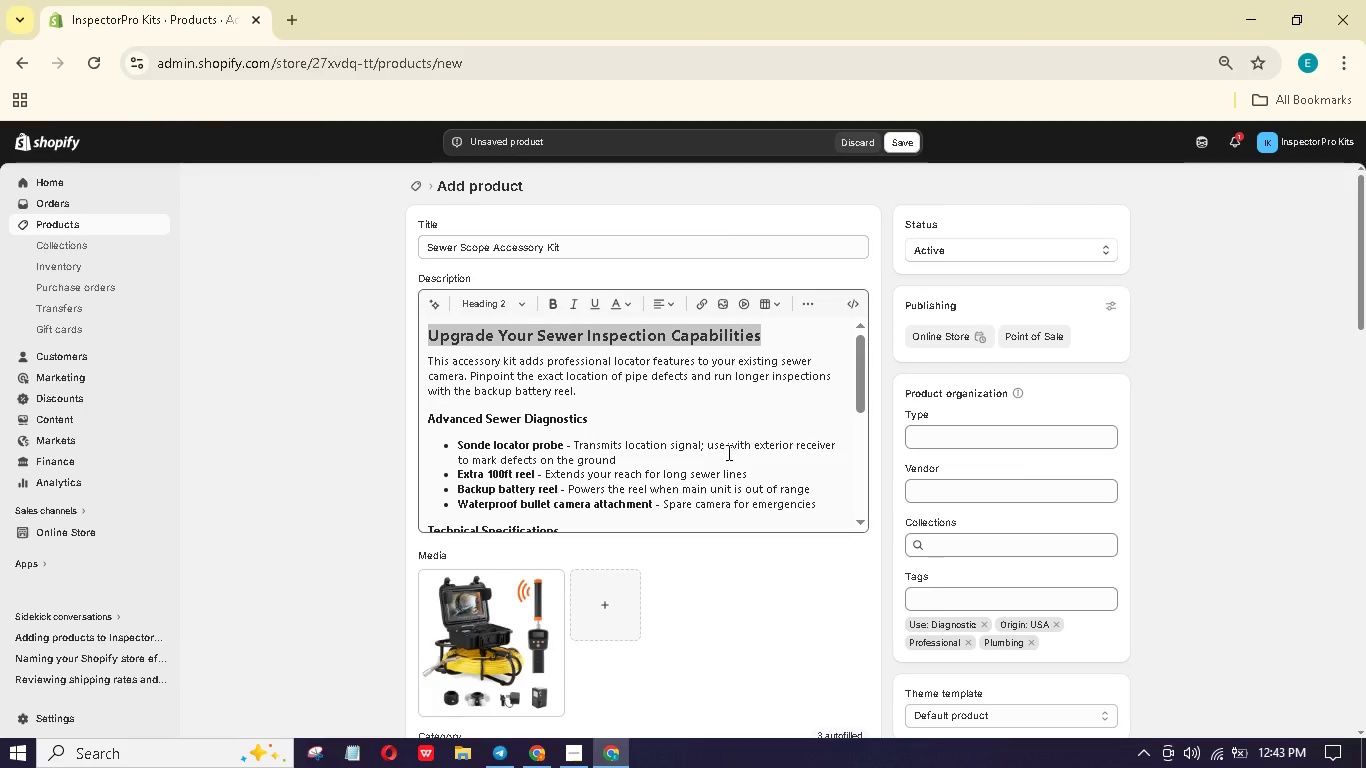 
left_click([929, 496])
 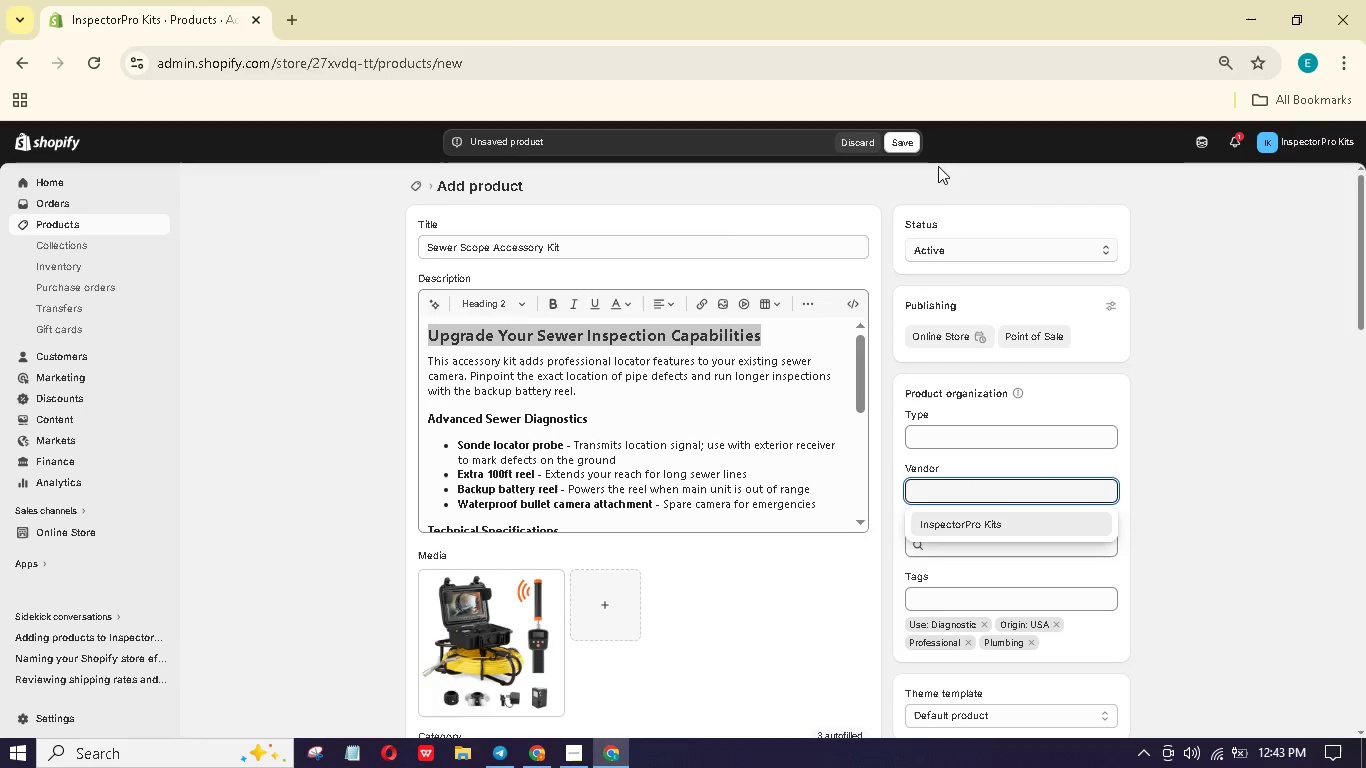 
left_click([901, 132])
 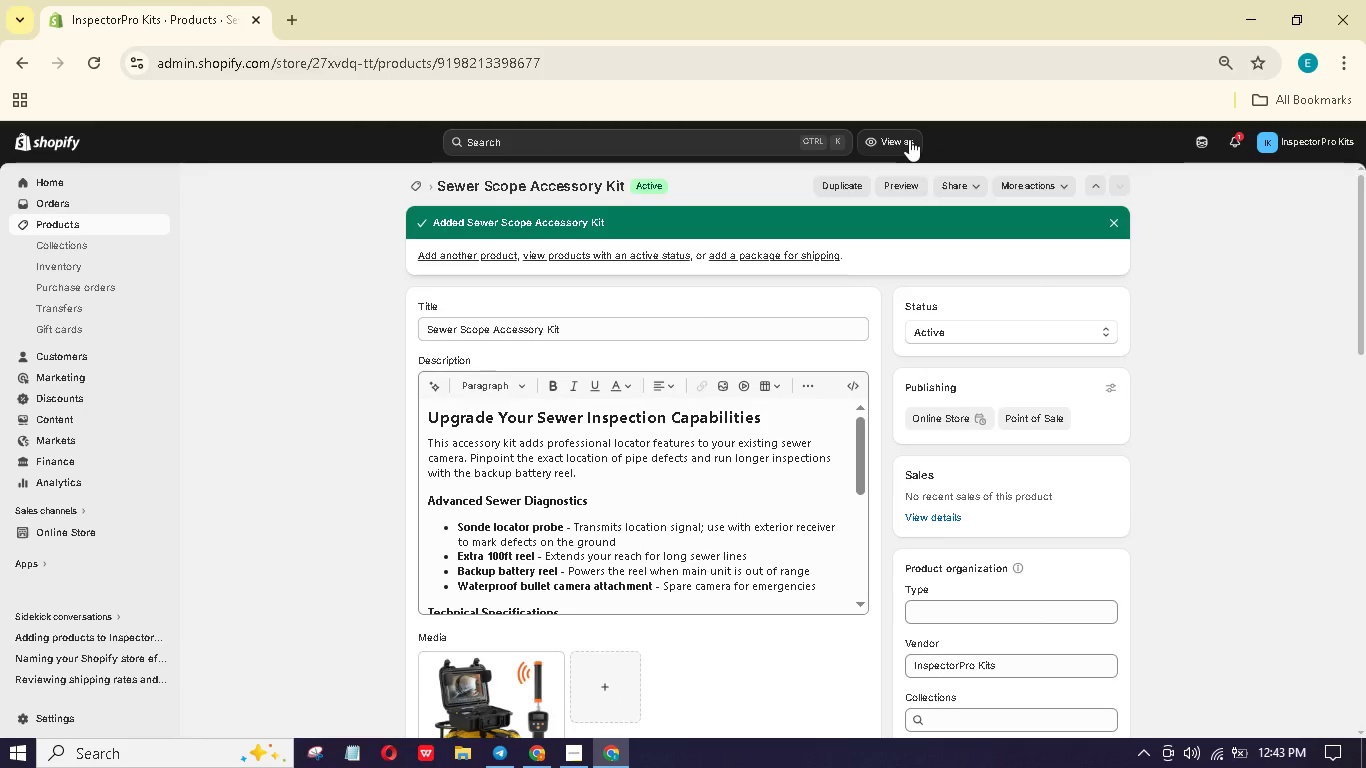 
wait(17.5)
 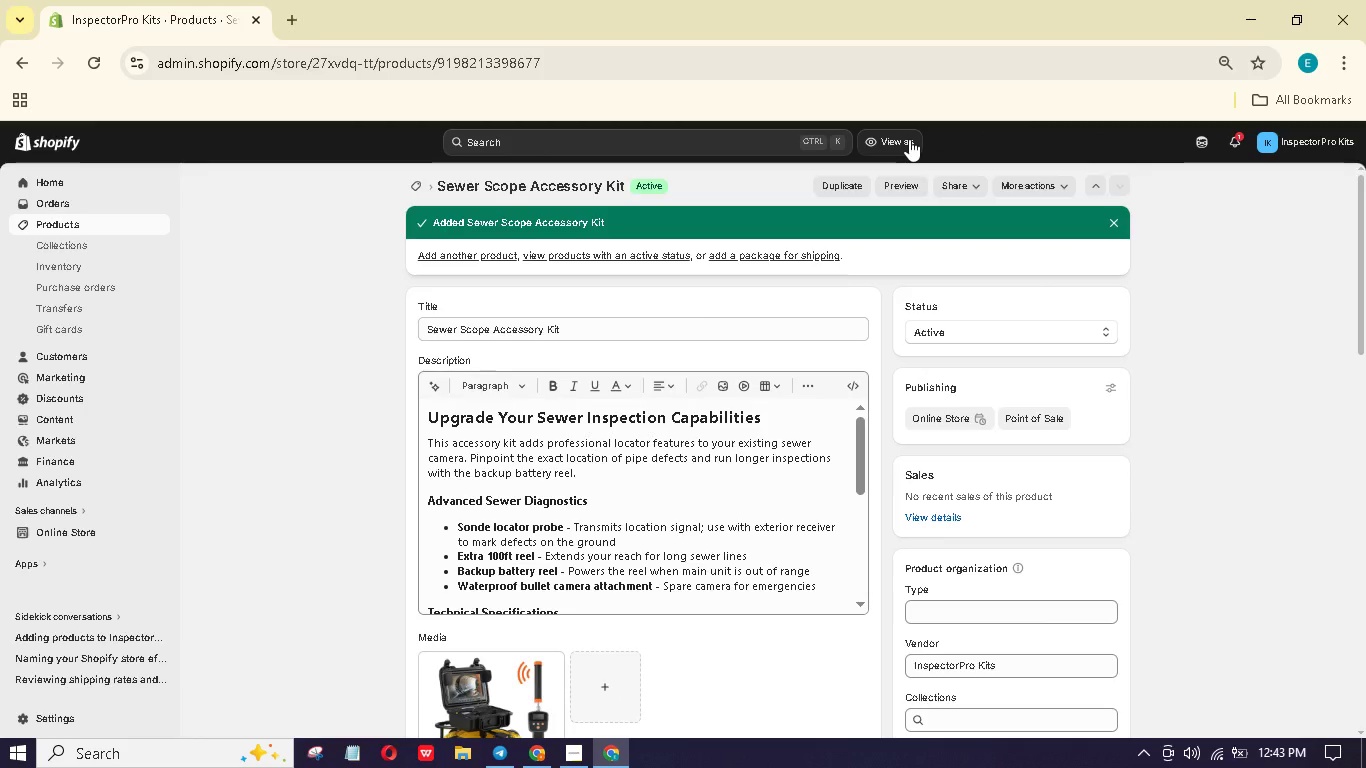 
left_click([77, 240])
 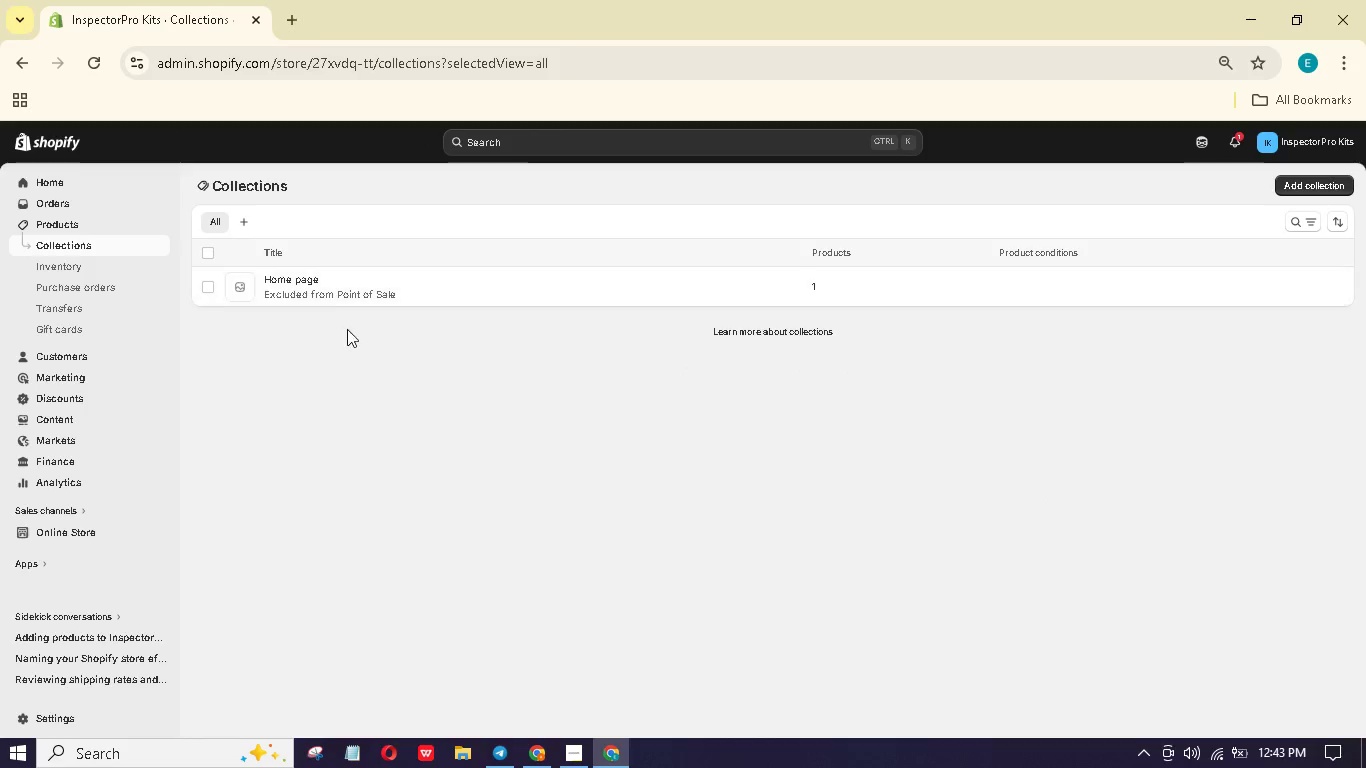 
wait(7.77)
 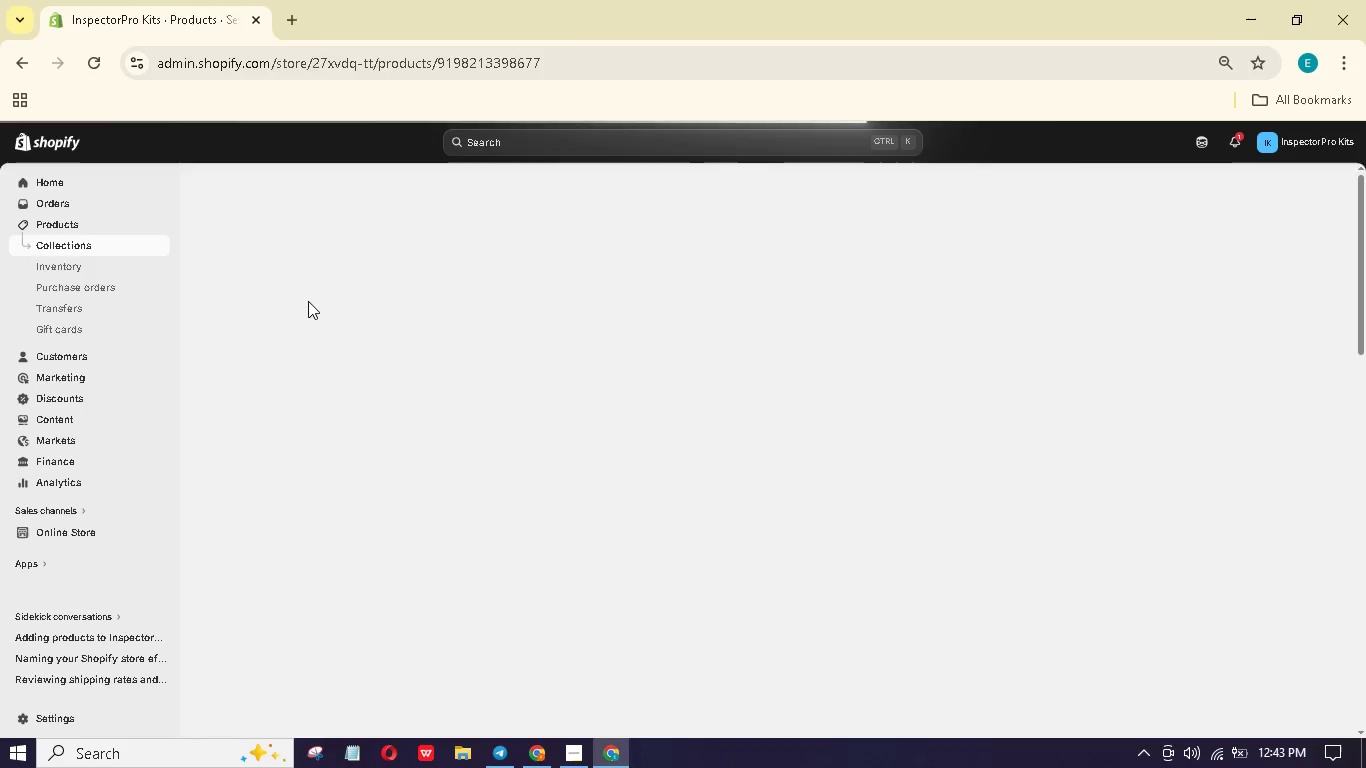 
left_click([1334, 178])
 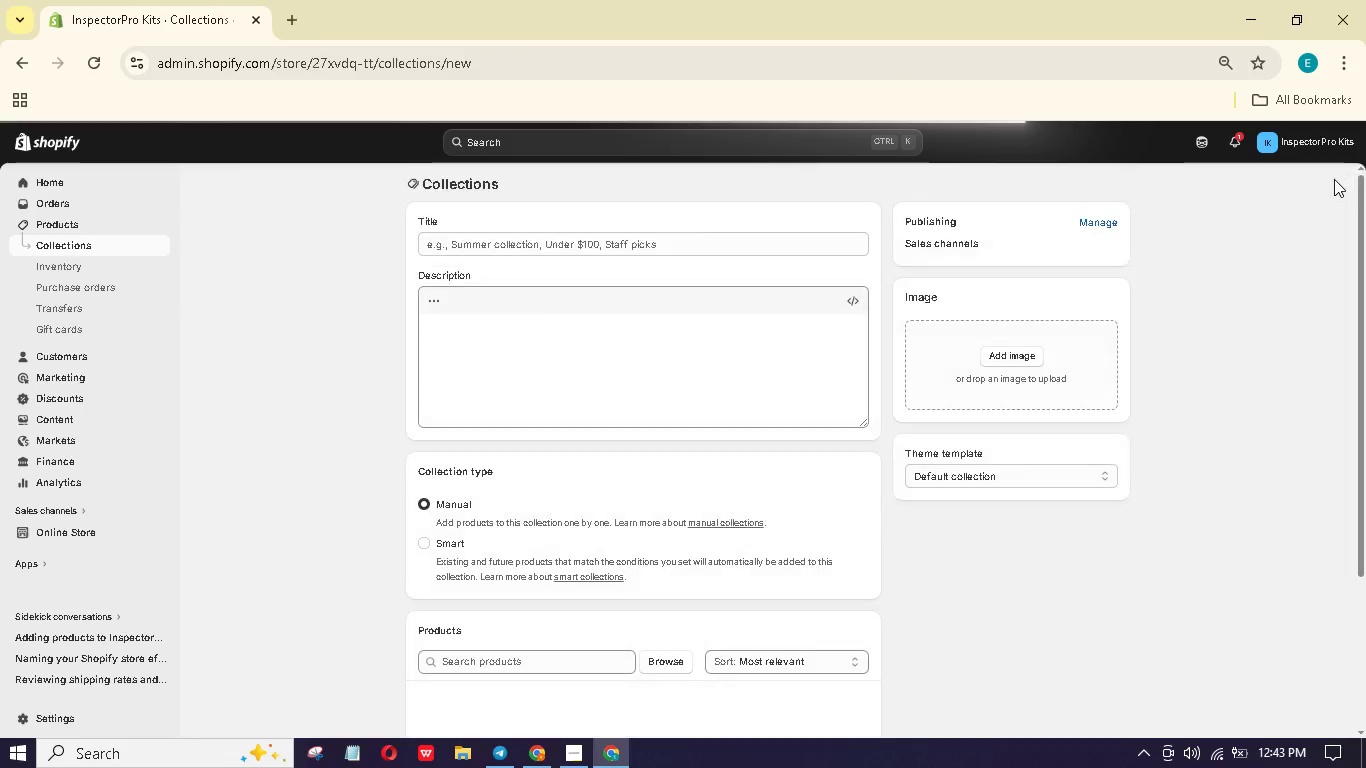 
wait(5.22)
 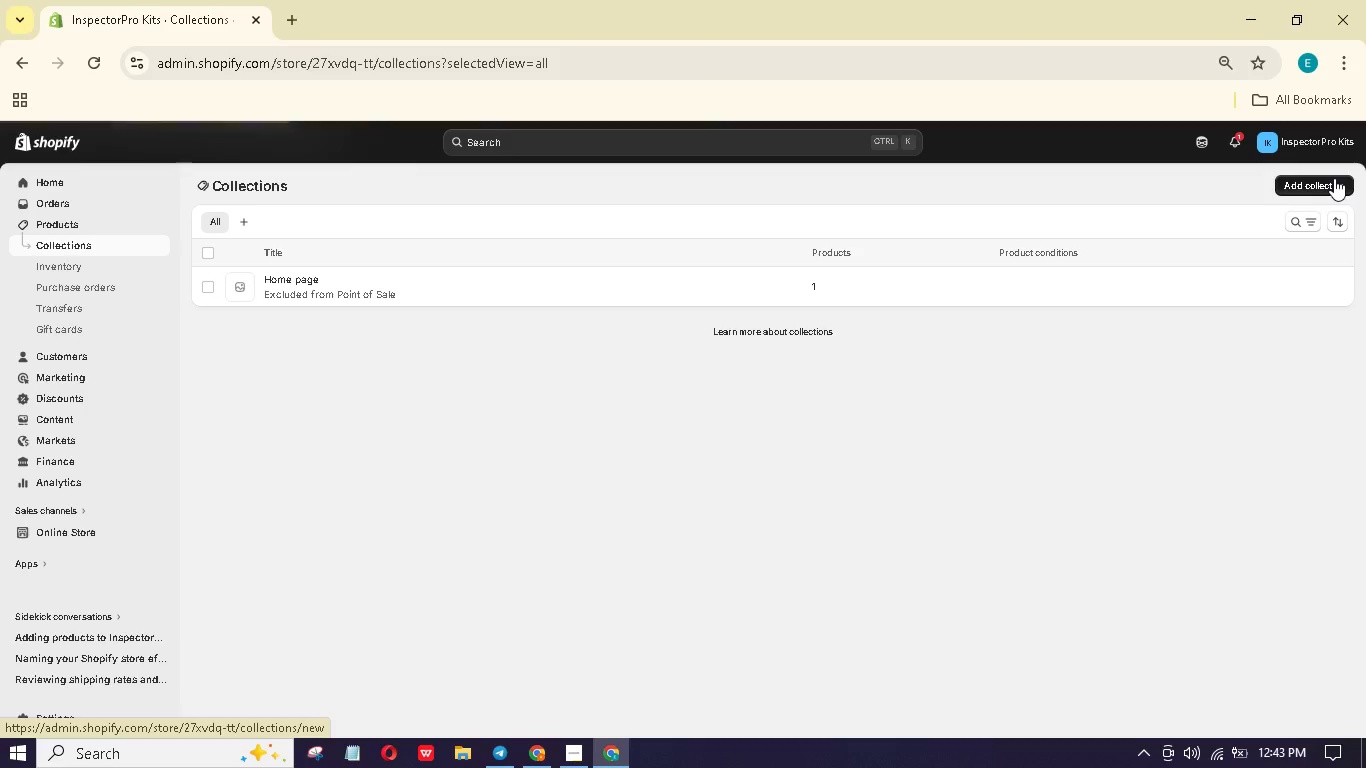 
left_click([580, 252])
 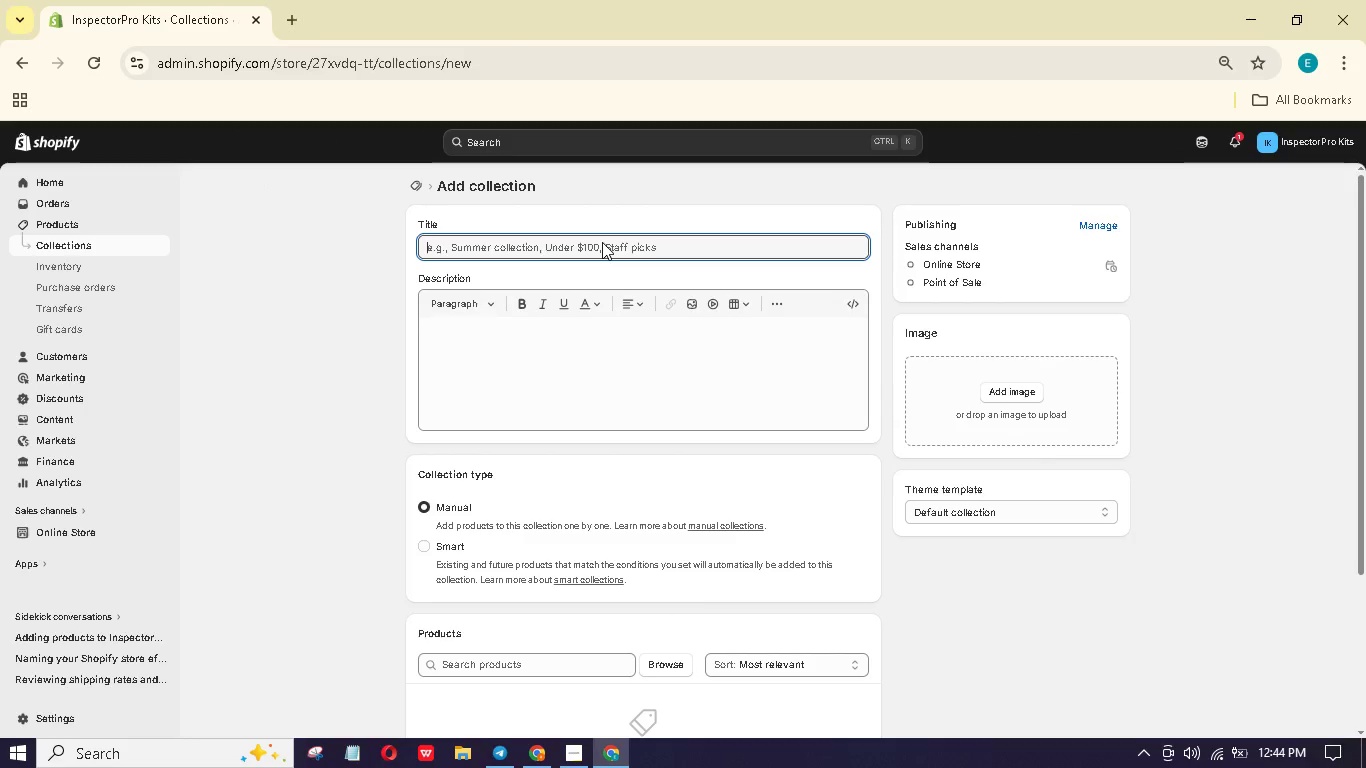 
type(Diagnostic Tools)
 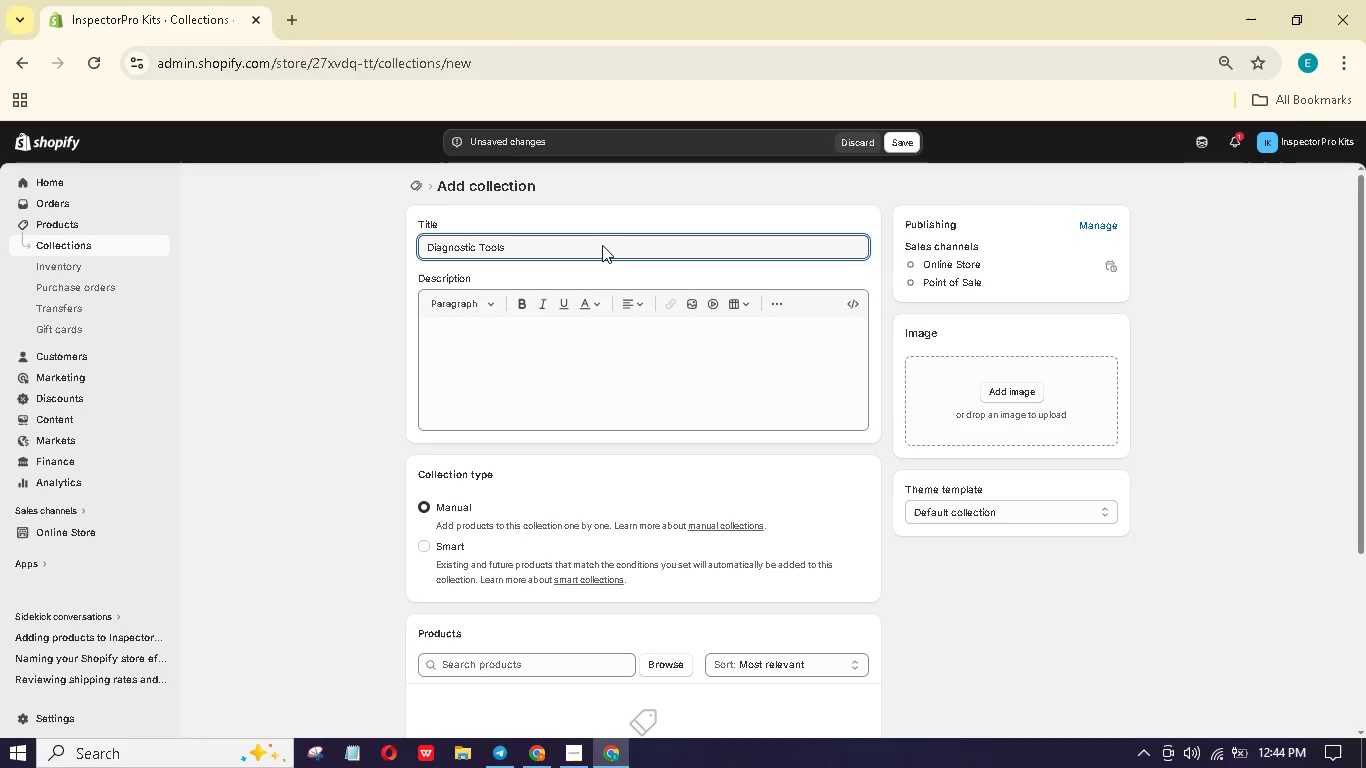 
scroll: coordinate [555, 645], scroll_direction: down, amount: 1.0
 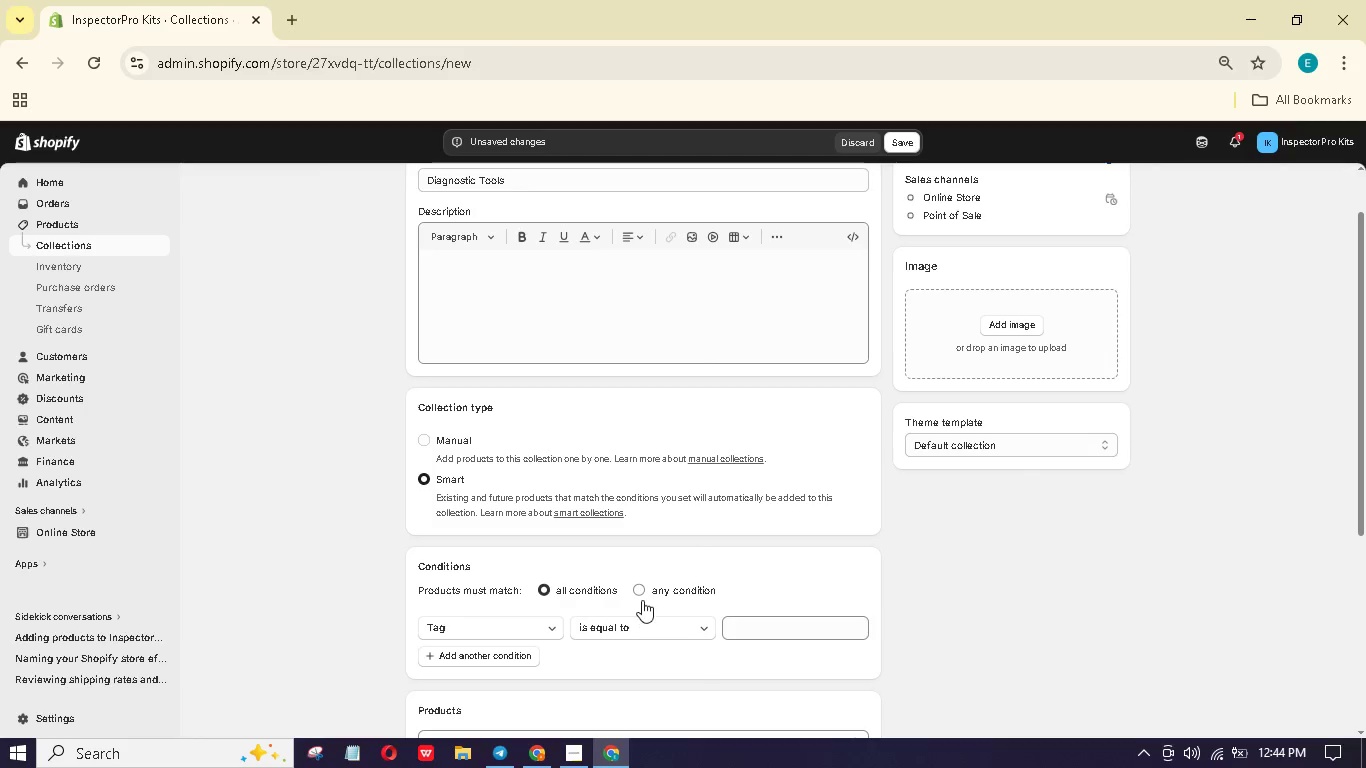 
left_click([650, 591])
 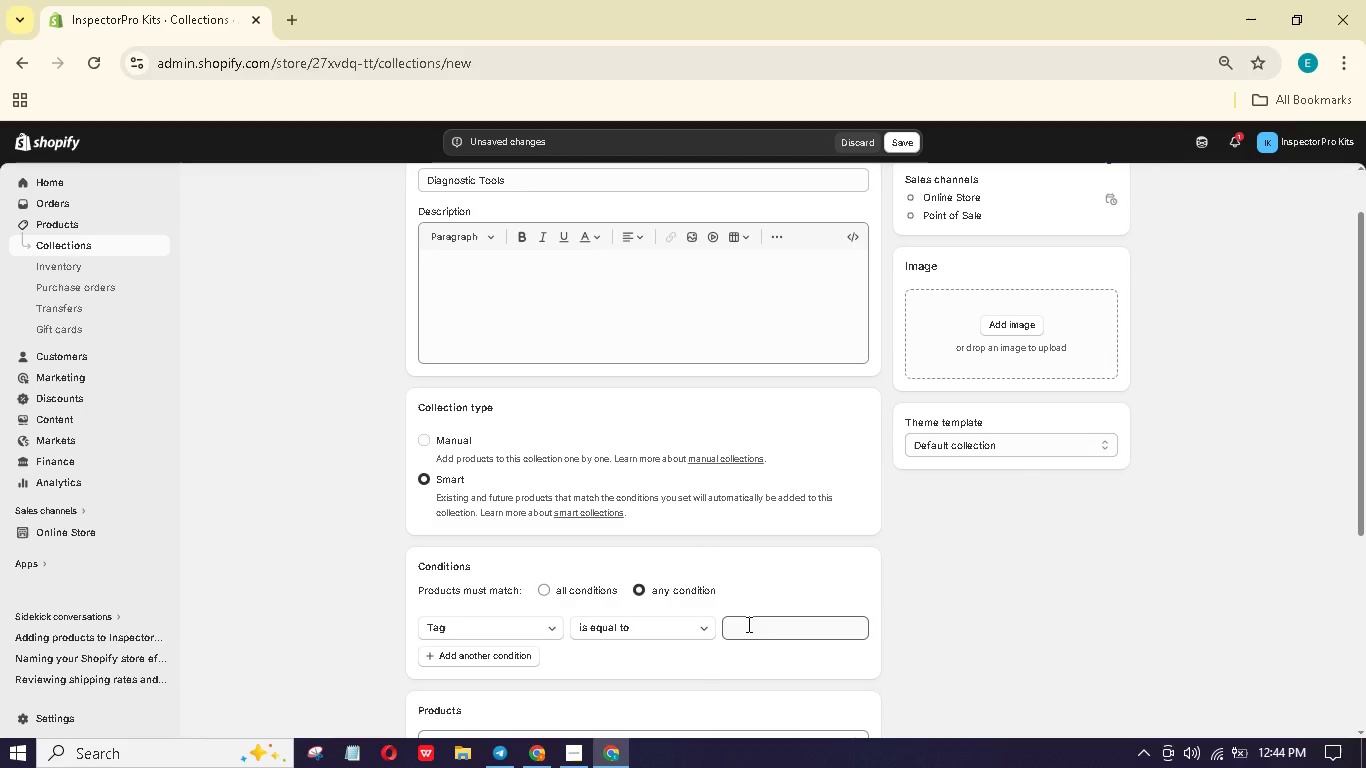 
left_click([747, 624])
 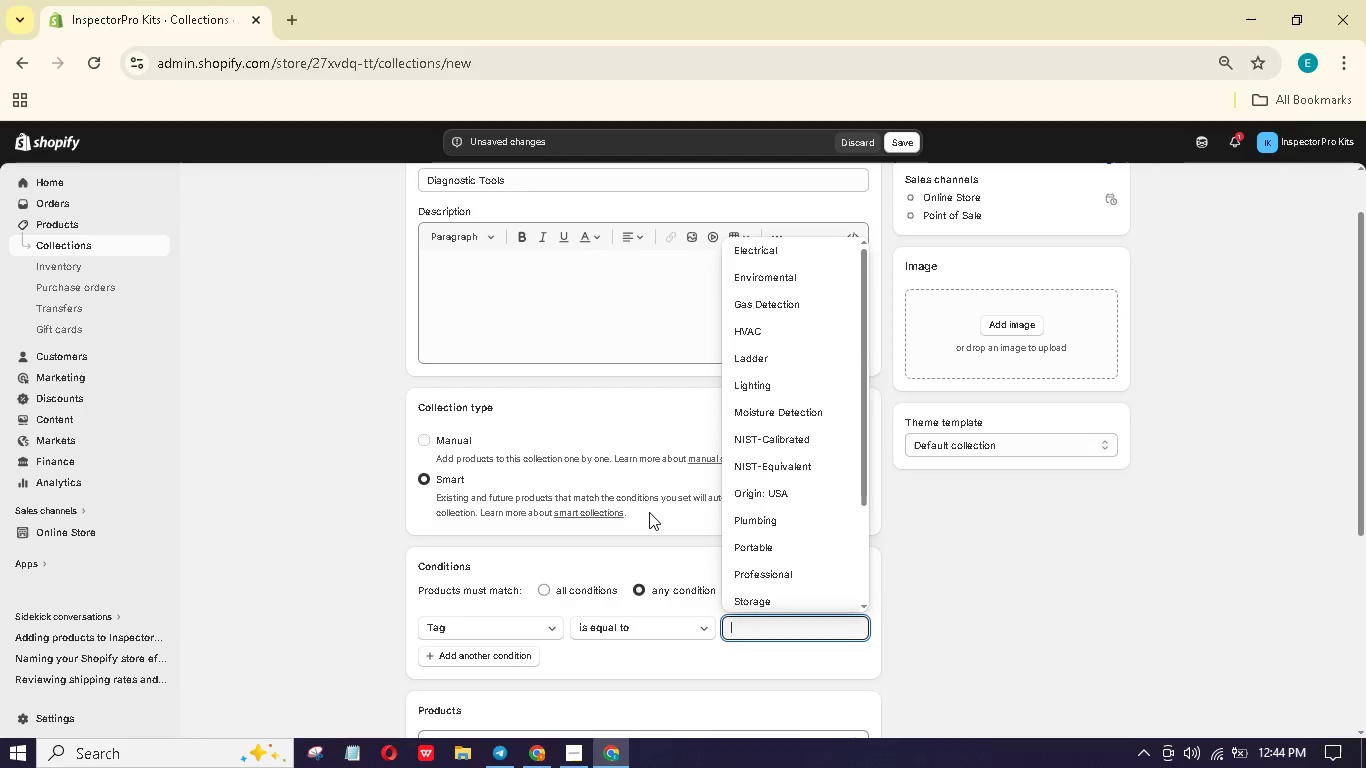 
type(di)
 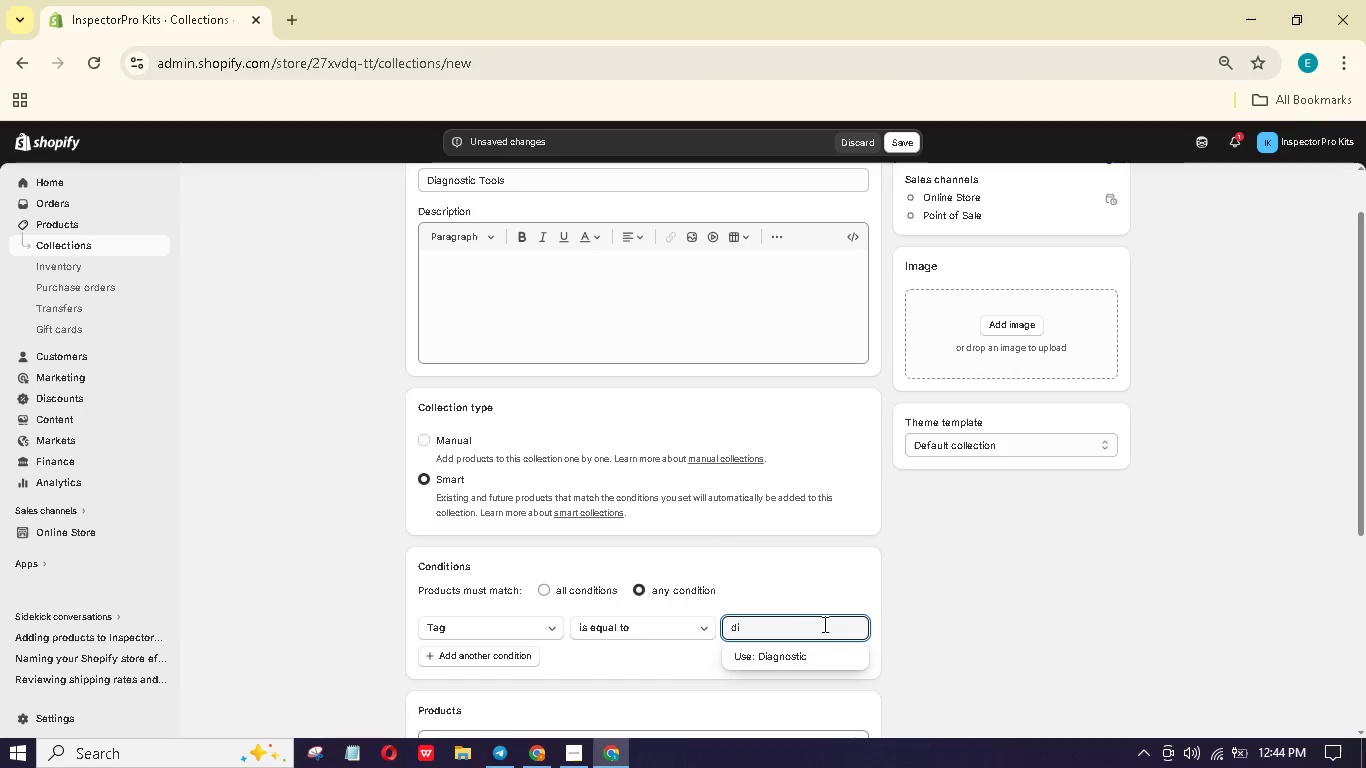 
left_click([799, 660])
 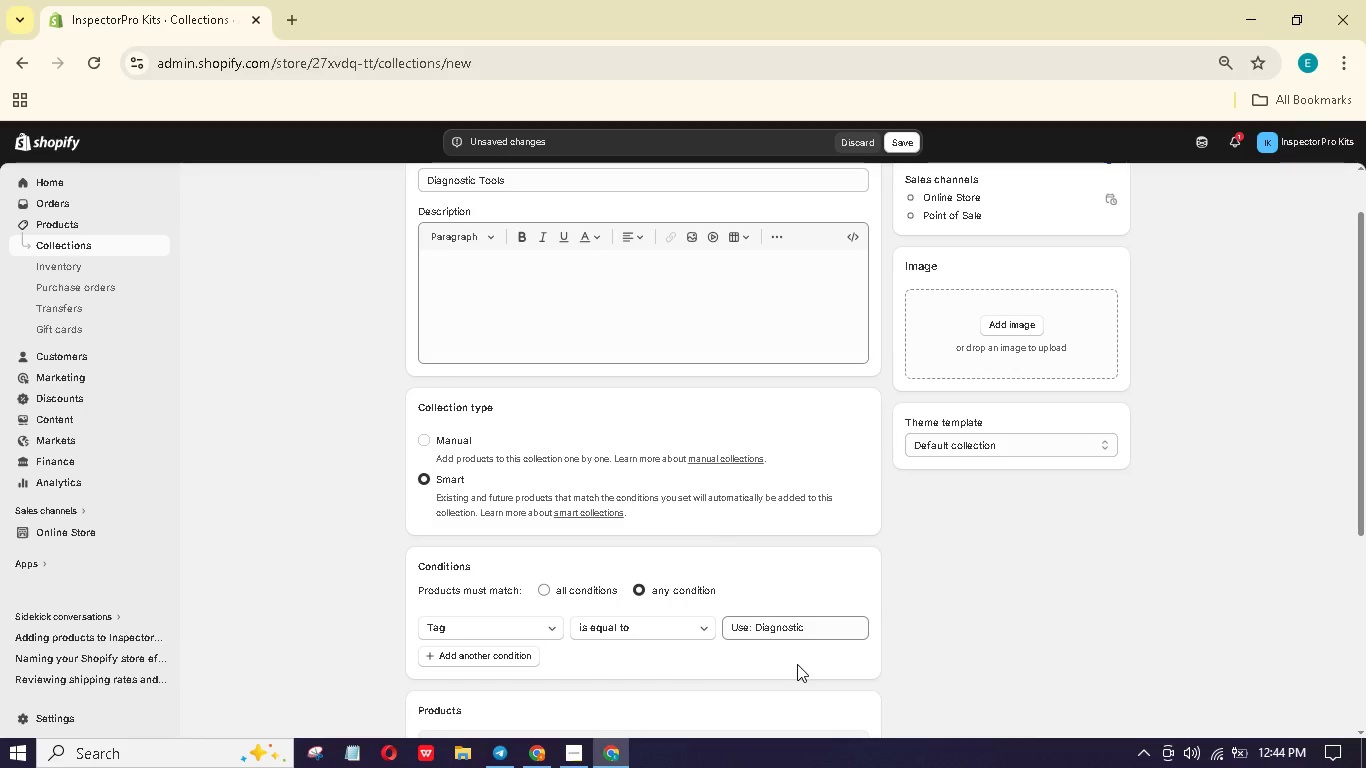 
scroll: coordinate [799, 657], scroll_direction: down, amount: 13.0
 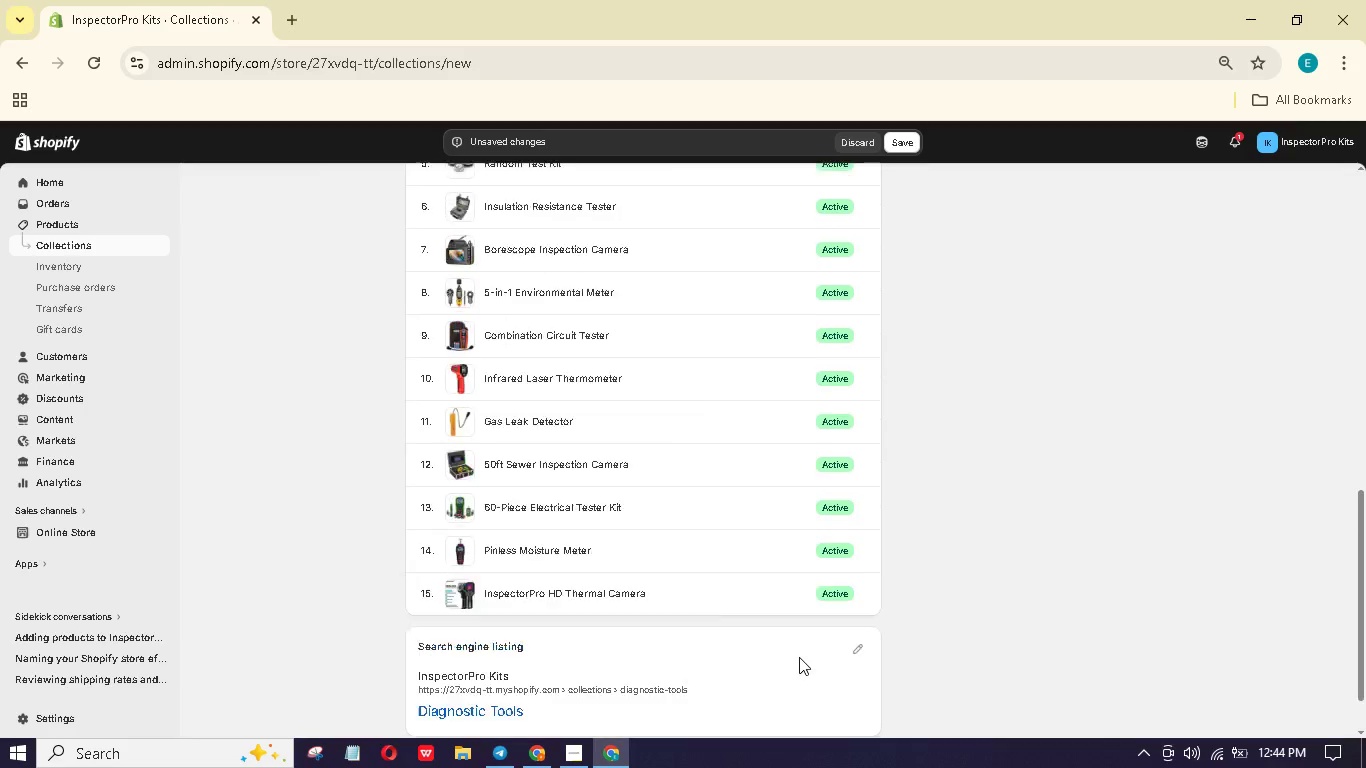 
scroll: coordinate [889, 579], scroll_direction: up, amount: 18.0
 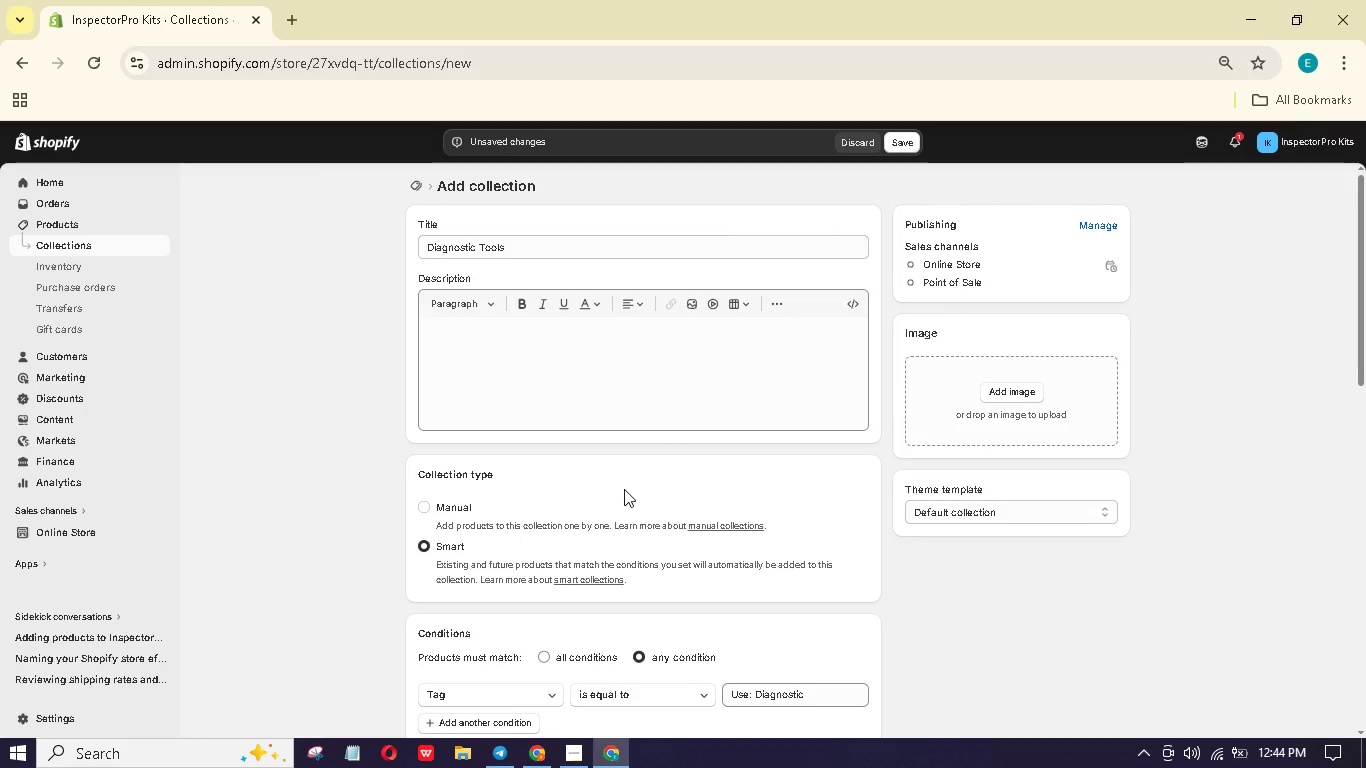 
wait(12.31)
 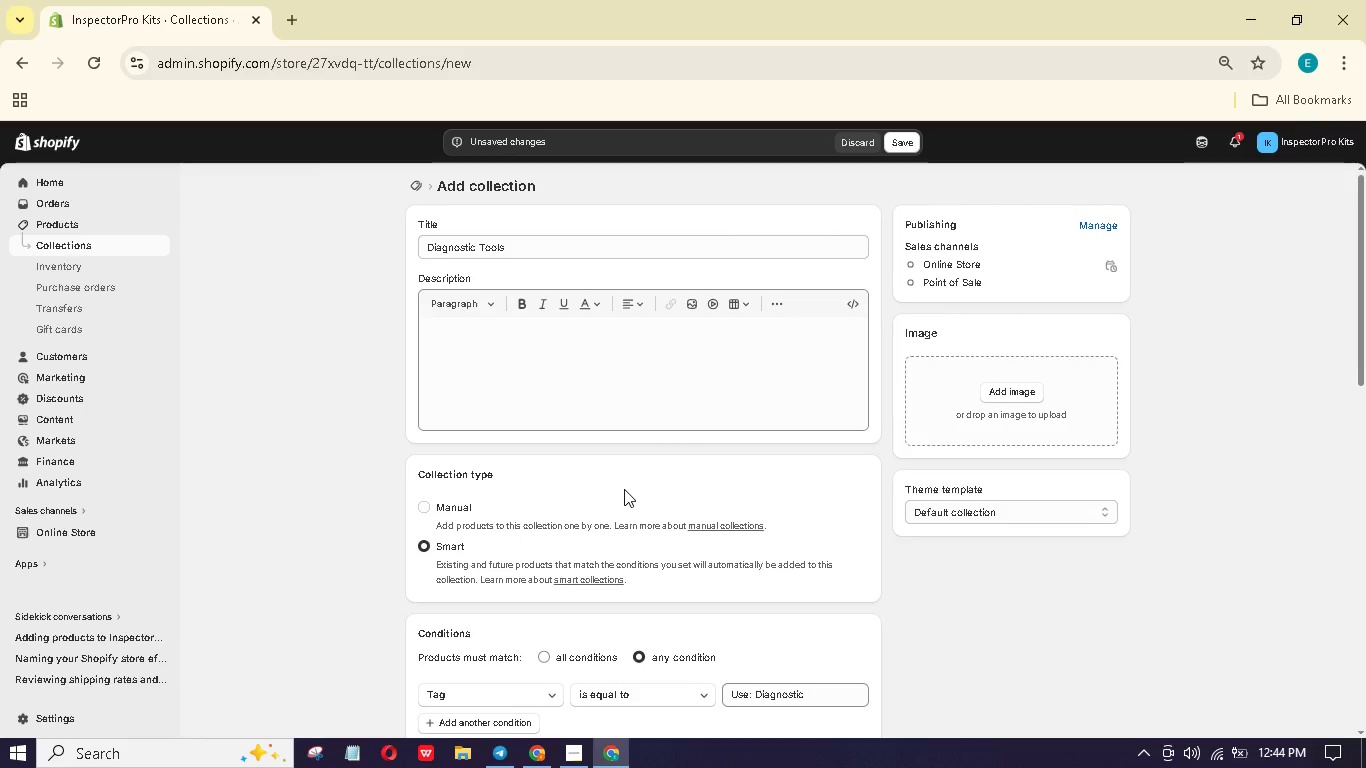 
scroll: coordinate [619, 467], scroll_direction: down, amount: 7.0
 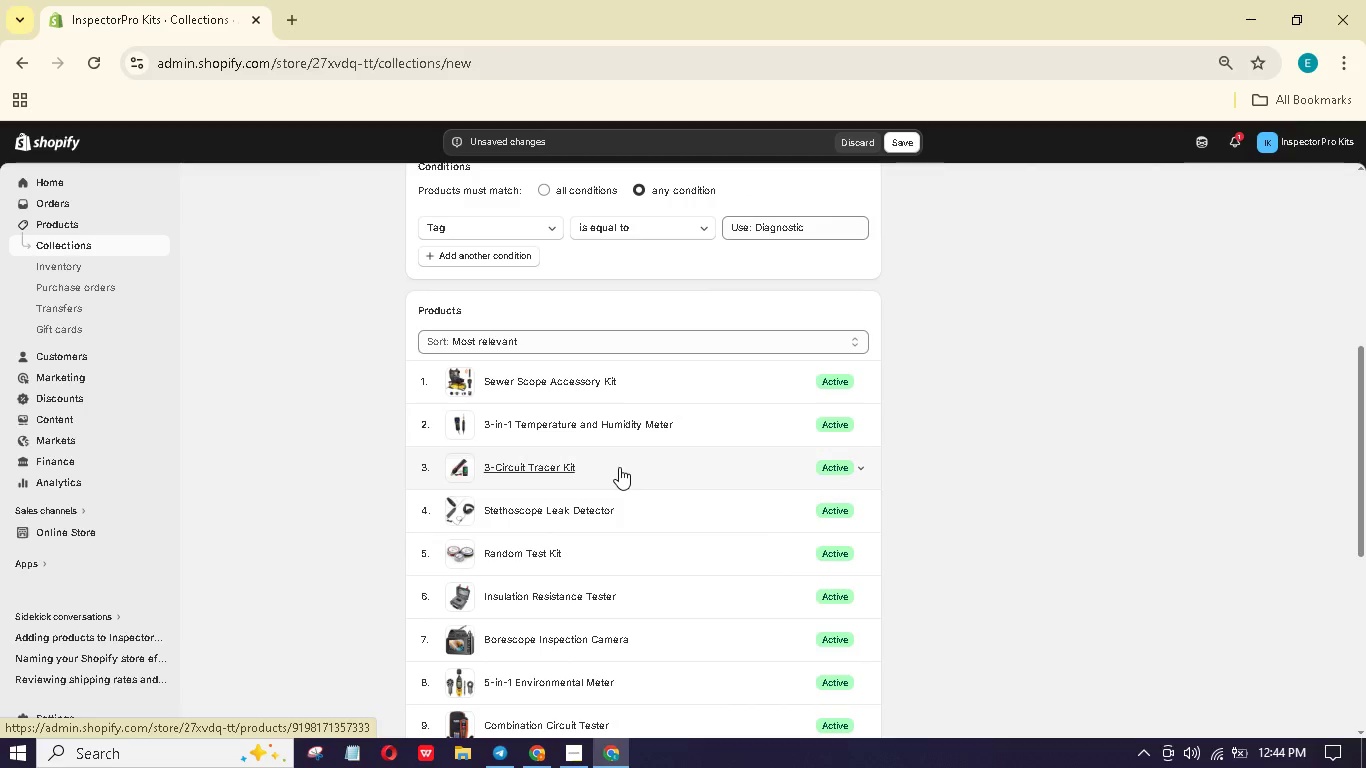 
scroll: coordinate [619, 467], scroll_direction: up, amount: 12.0
 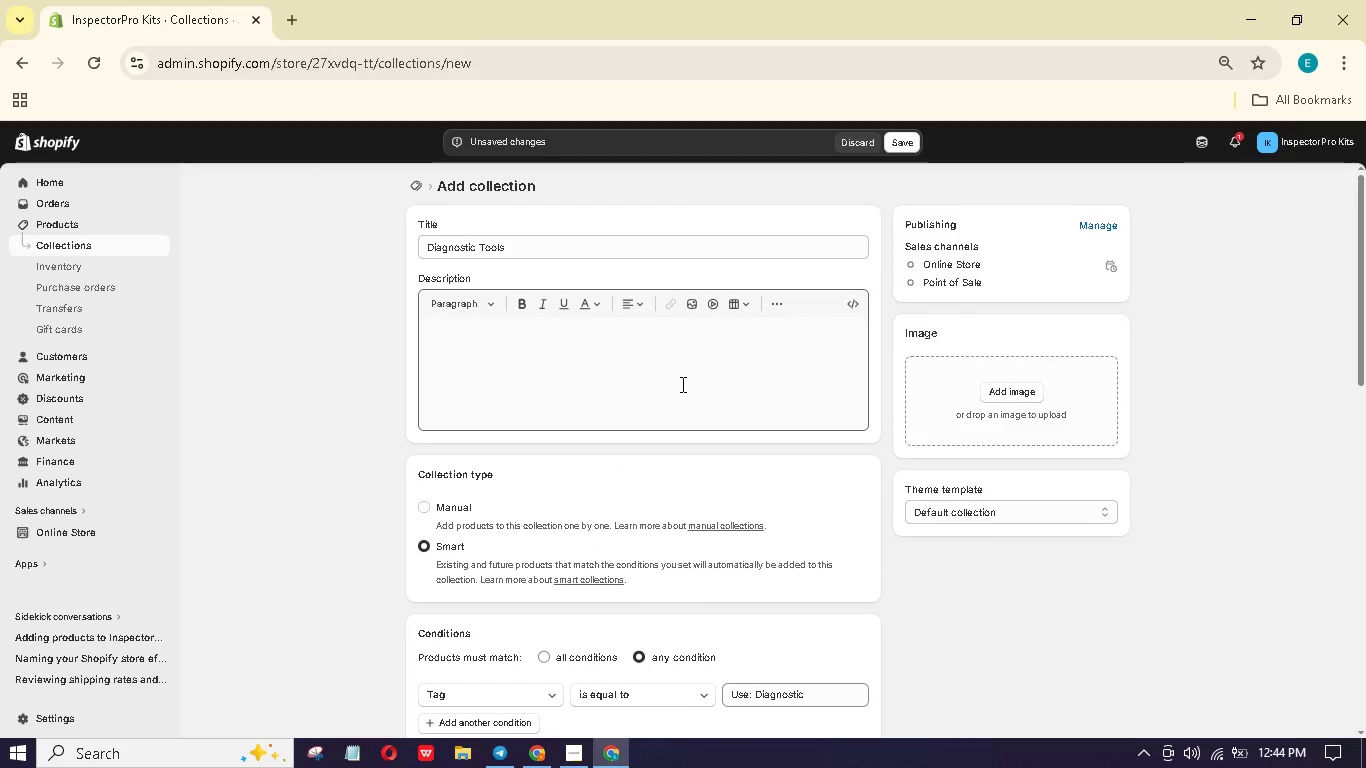 
scroll: coordinate [680, 385], scroll_direction: down, amount: 11.0
 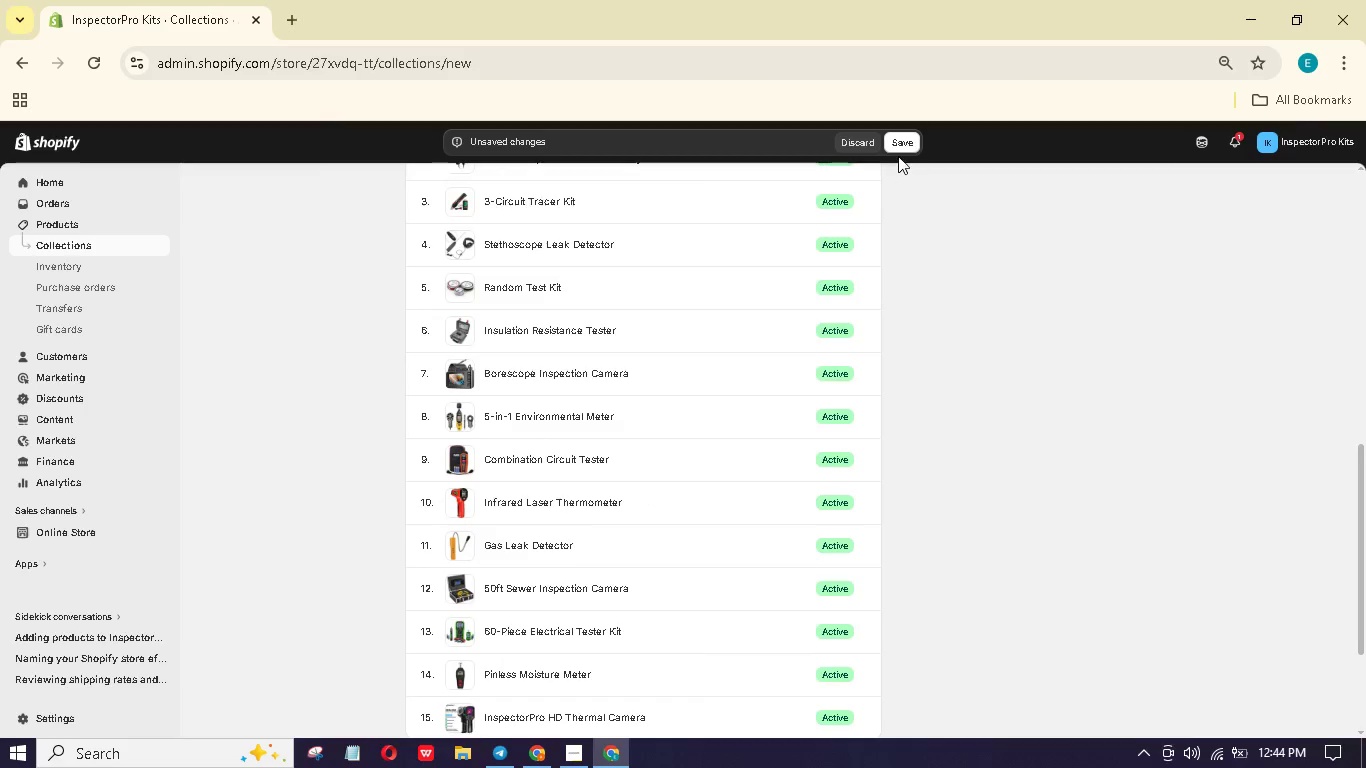 
left_click([898, 153])
 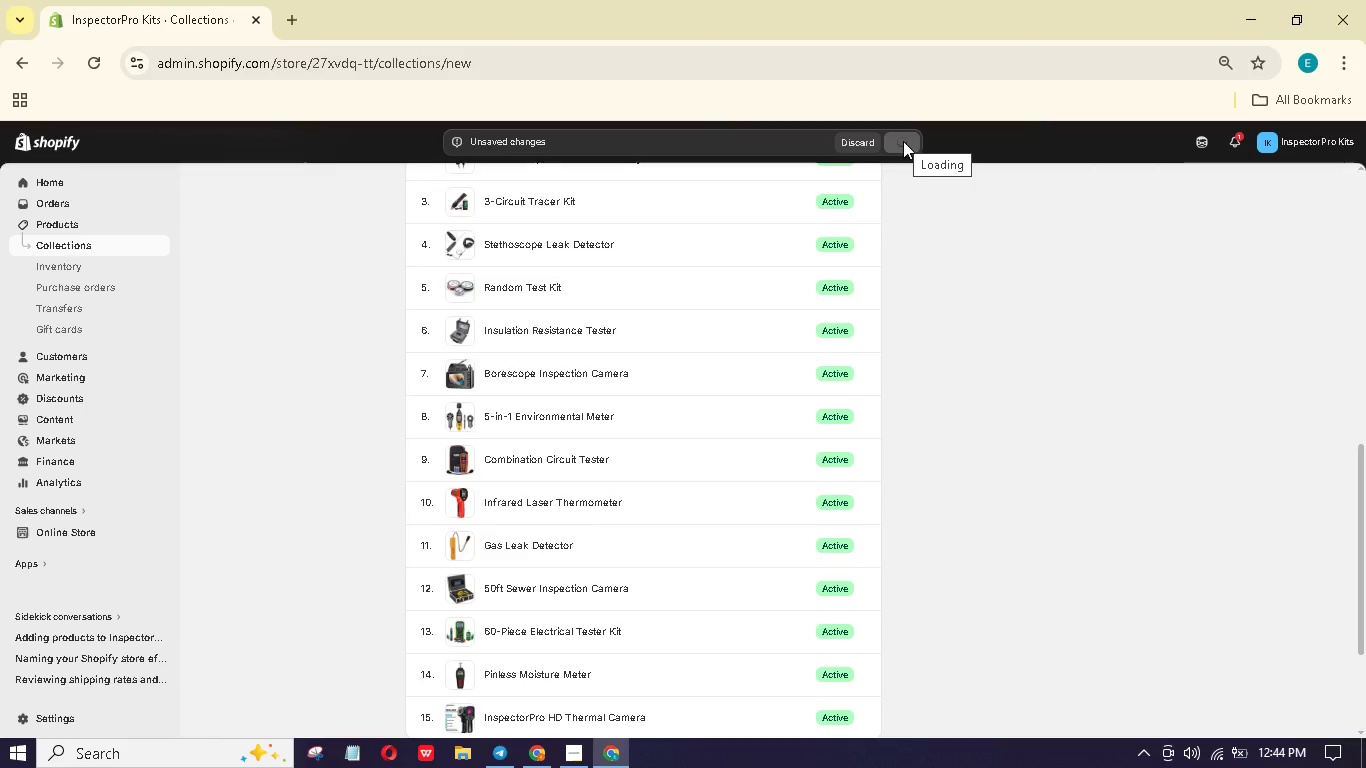 
wait(9.17)
 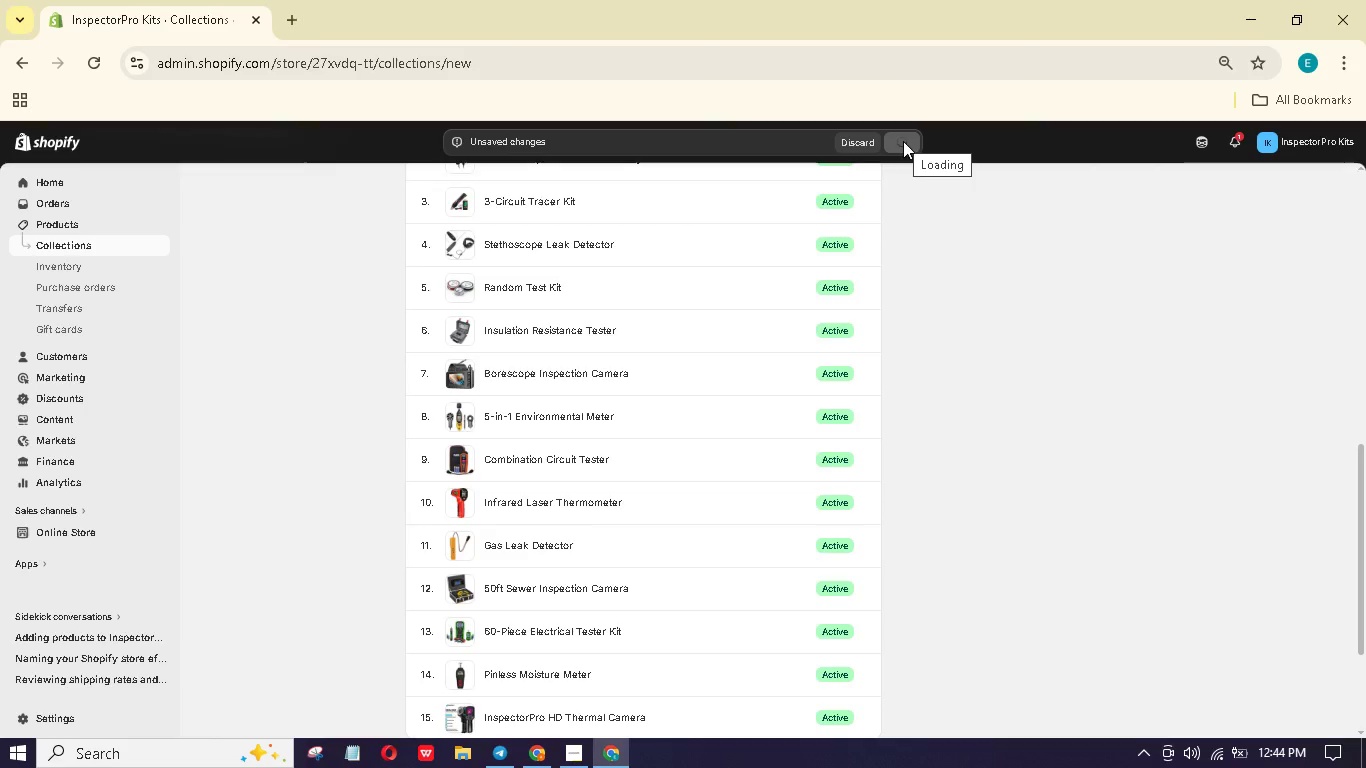 
left_click([591, 253])
 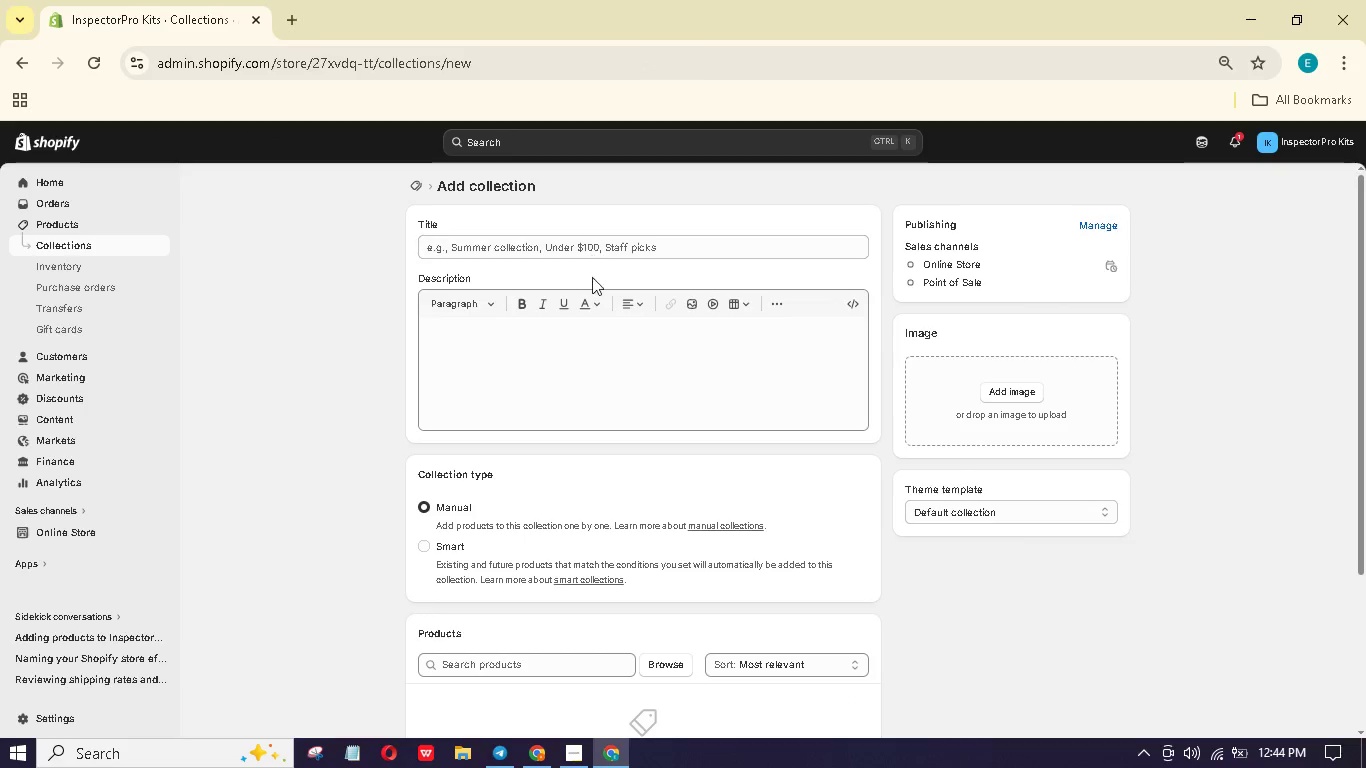 
left_click([600, 248])
 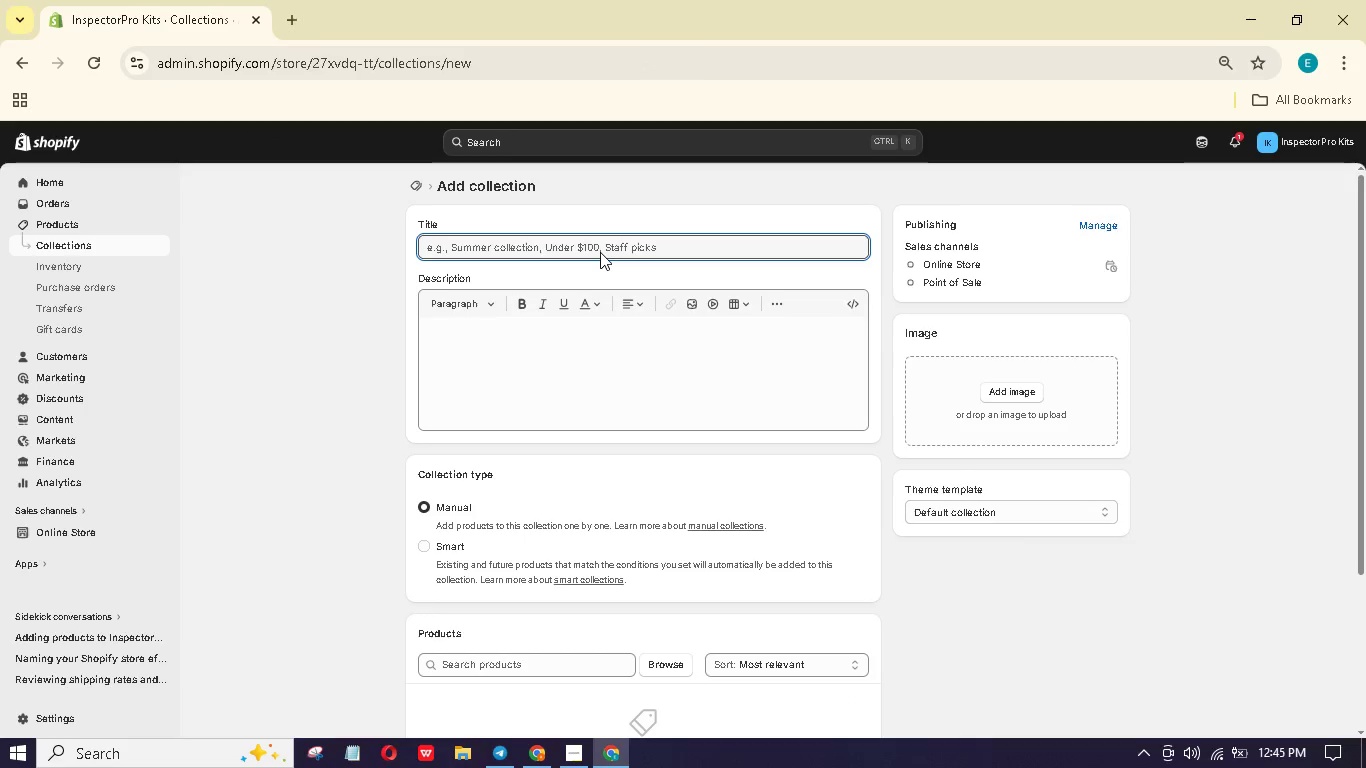 
type(Fiel-Redy Ger)
 